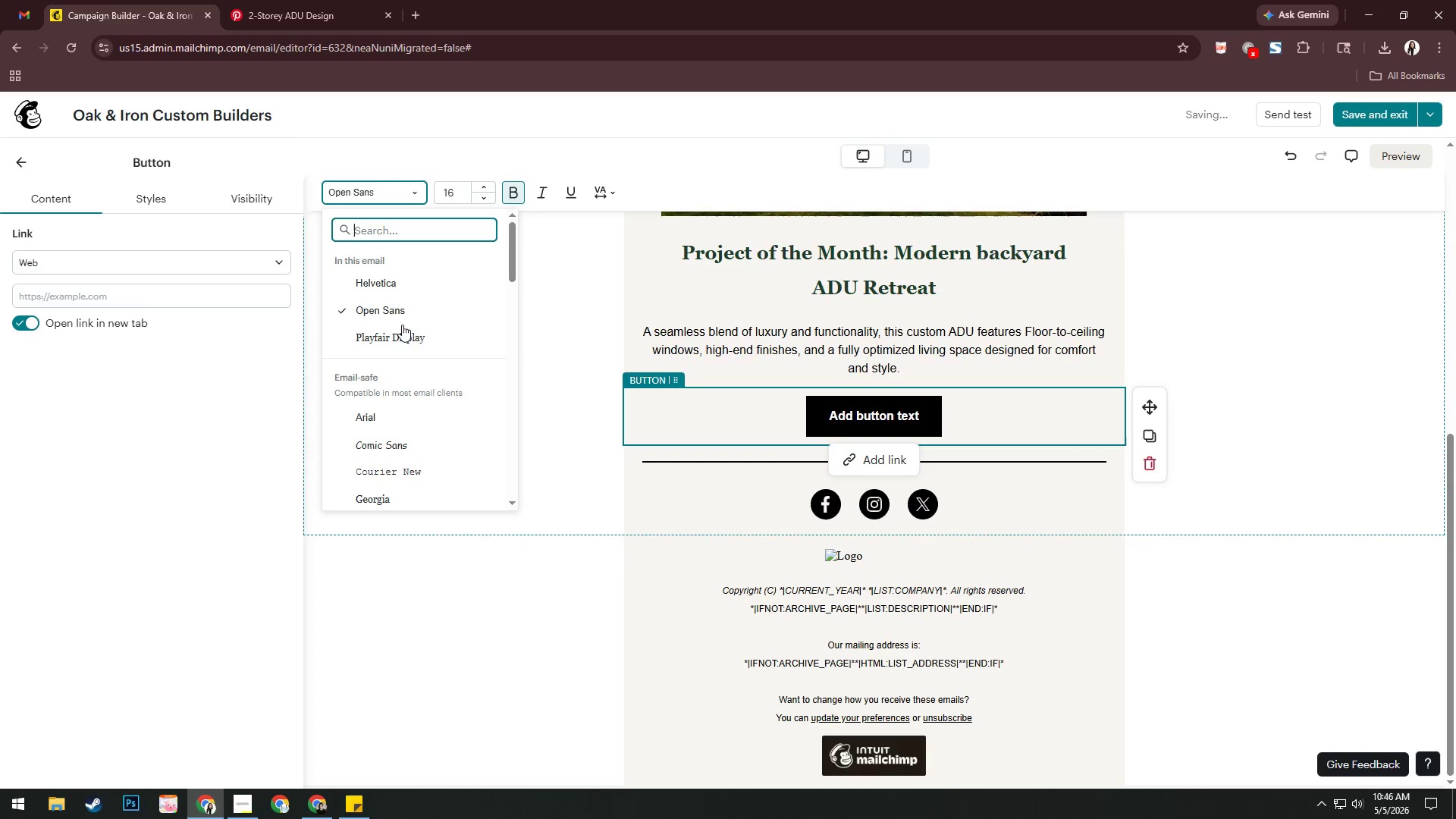 
left_click([405, 340])
 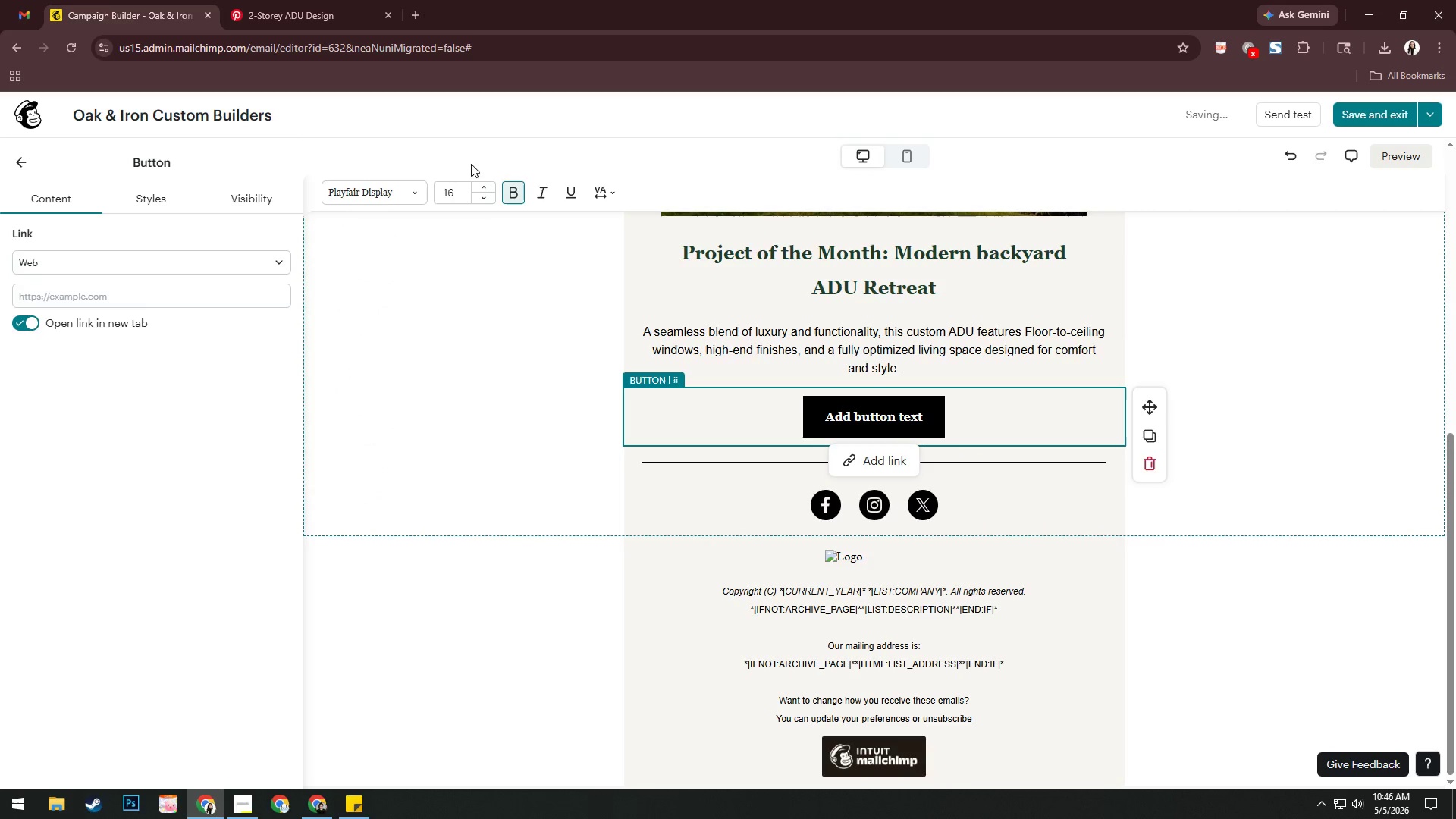 
mouse_move([463, 195])
 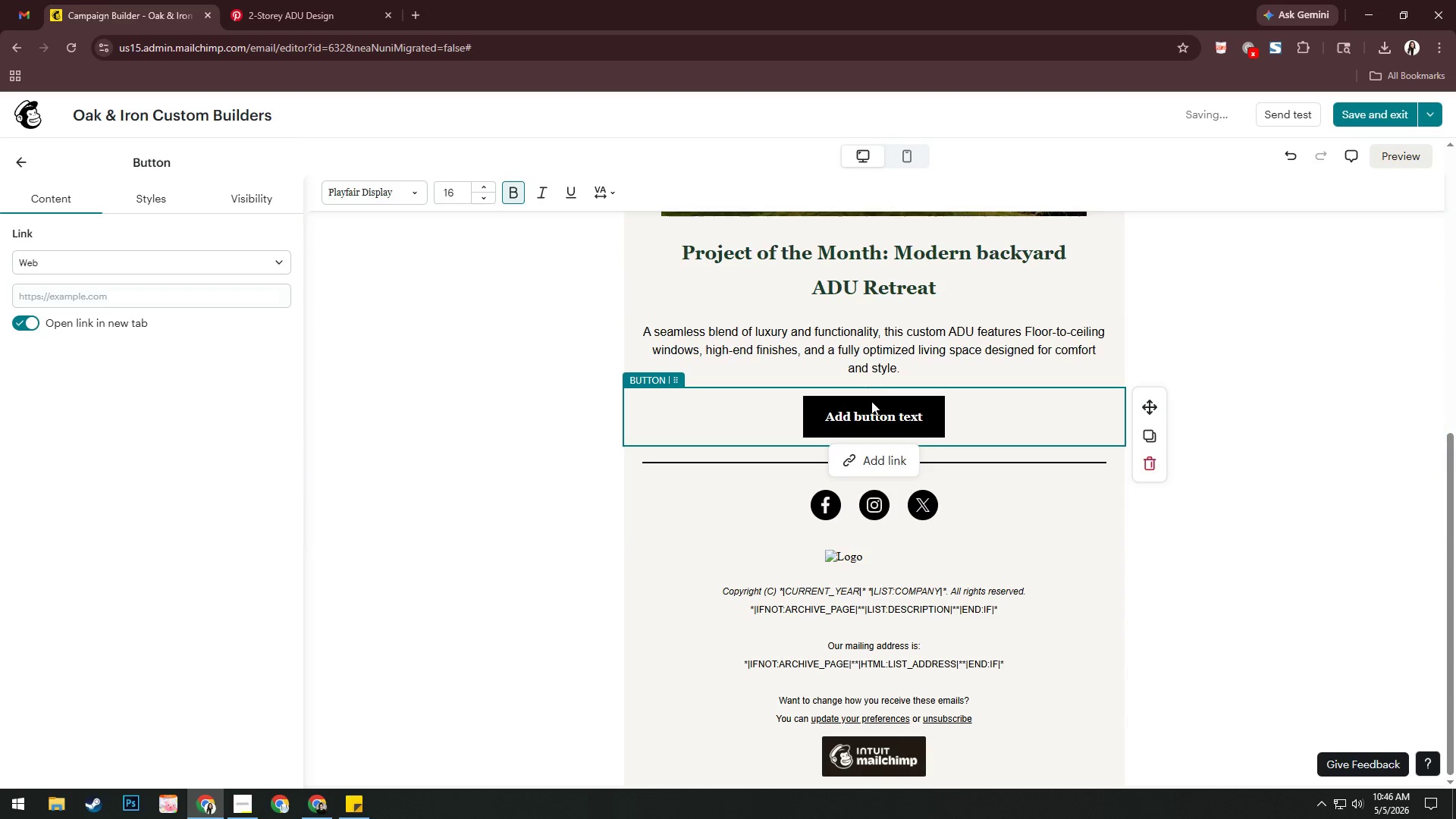 
double_click([877, 420])
 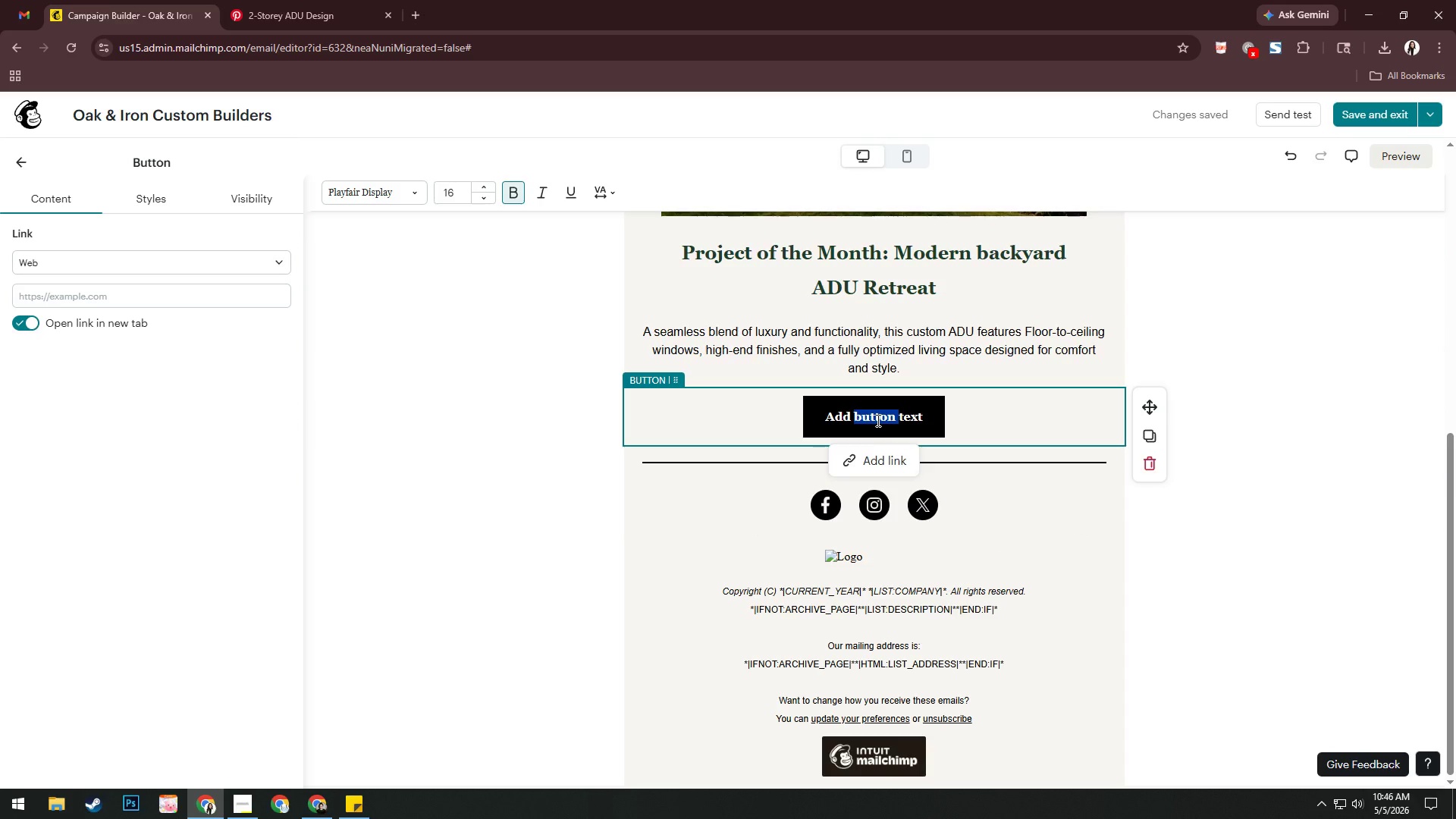 
key(Control+ControlLeft)
 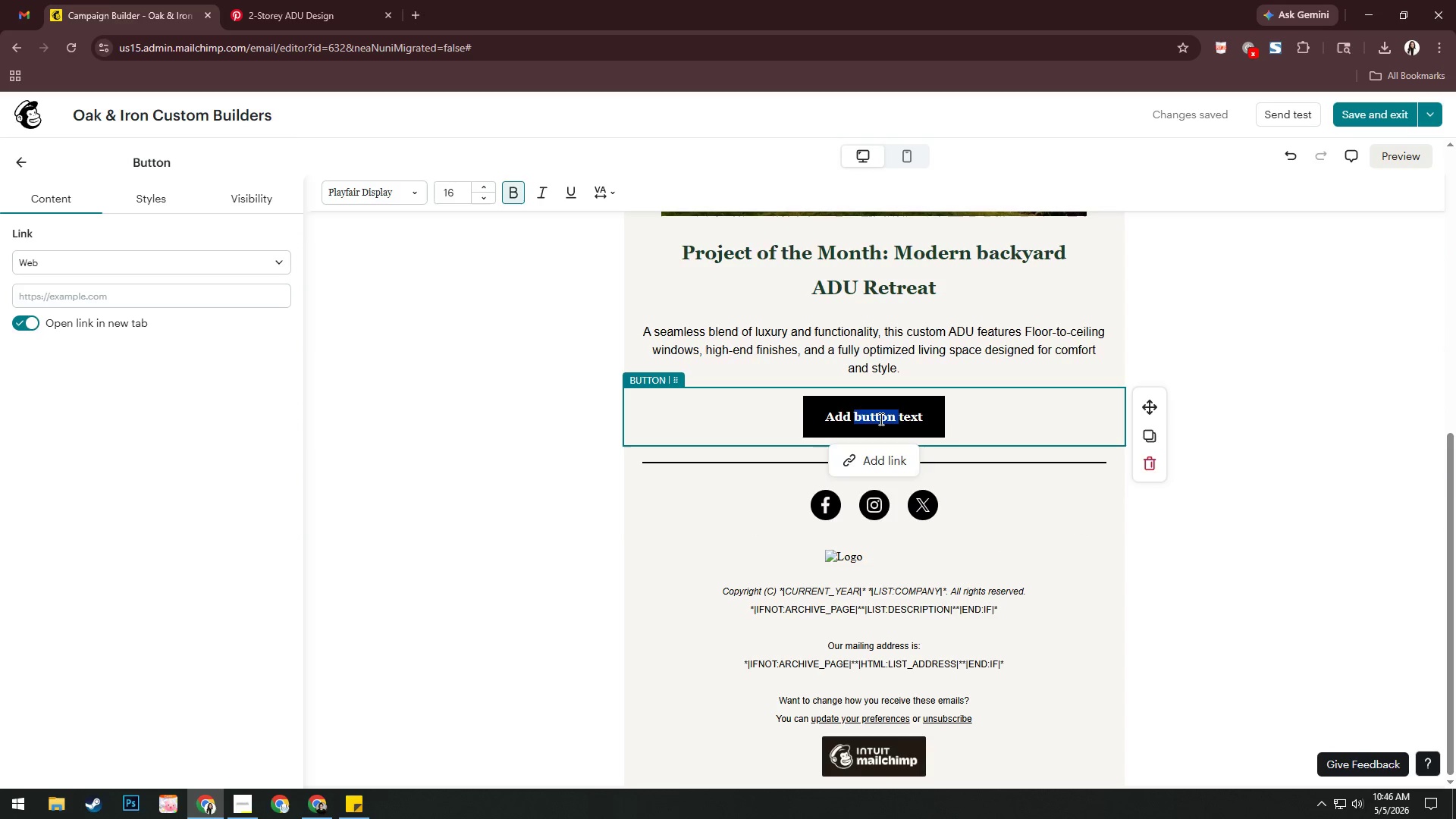 
key(Control+A)
 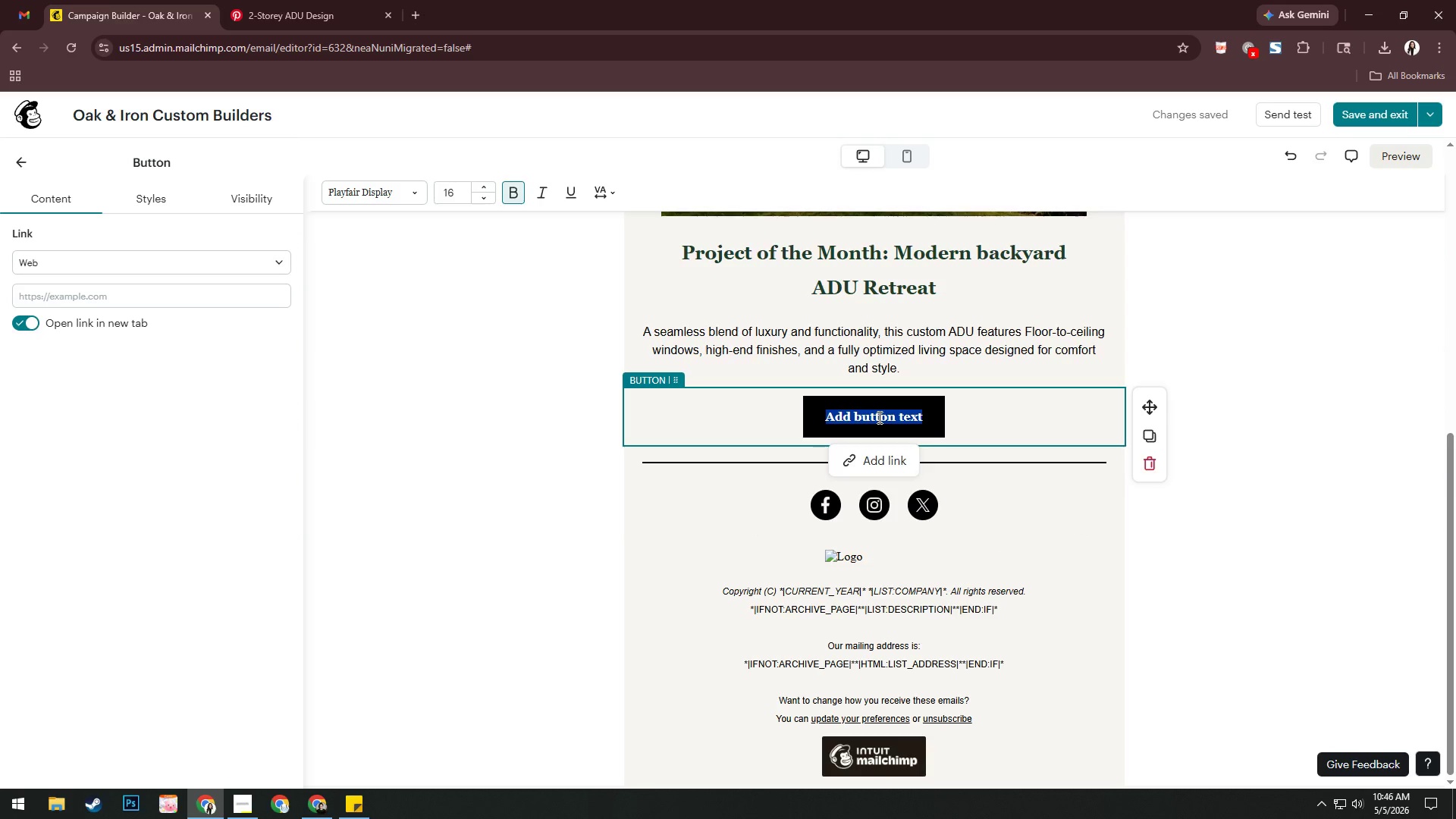 
type(Bookd)
key(Backspace)
type( you)
key(Backspace)
key(Backspace)
key(Backspace)
type( Your Free Cp)
key(Backspace)
type(onsultation)
 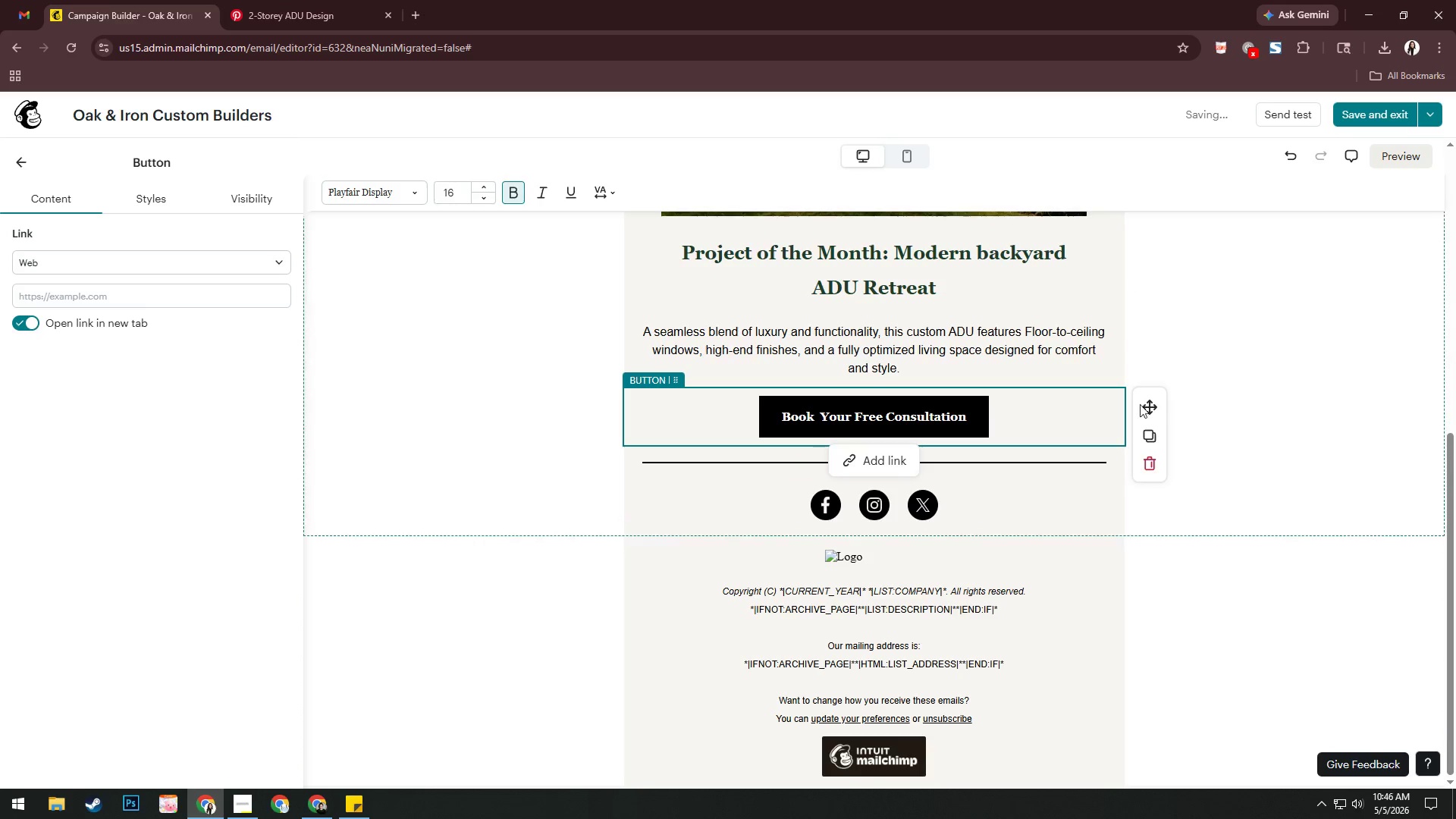 
wait(5.45)
 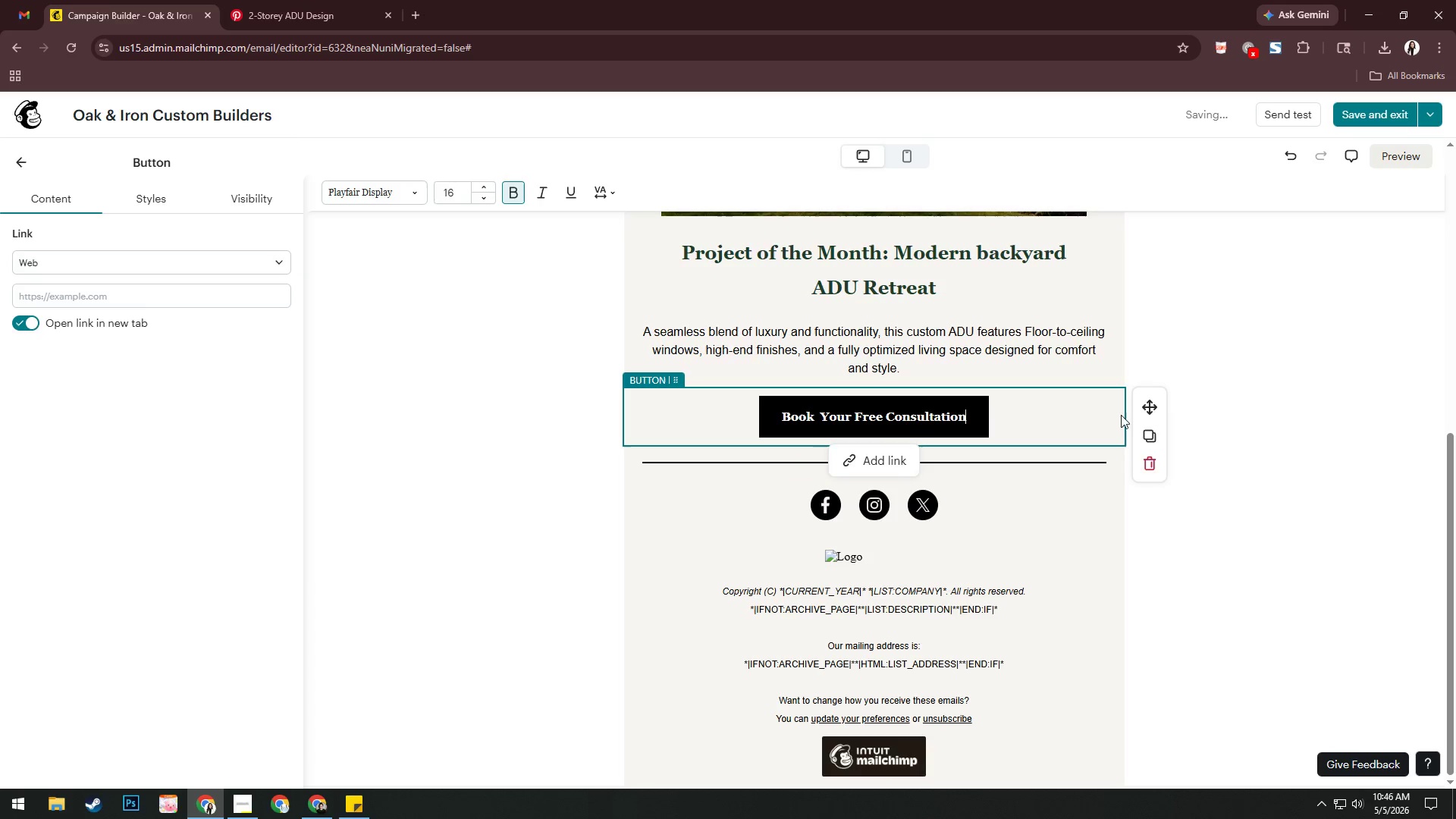 
left_click([127, 210])
 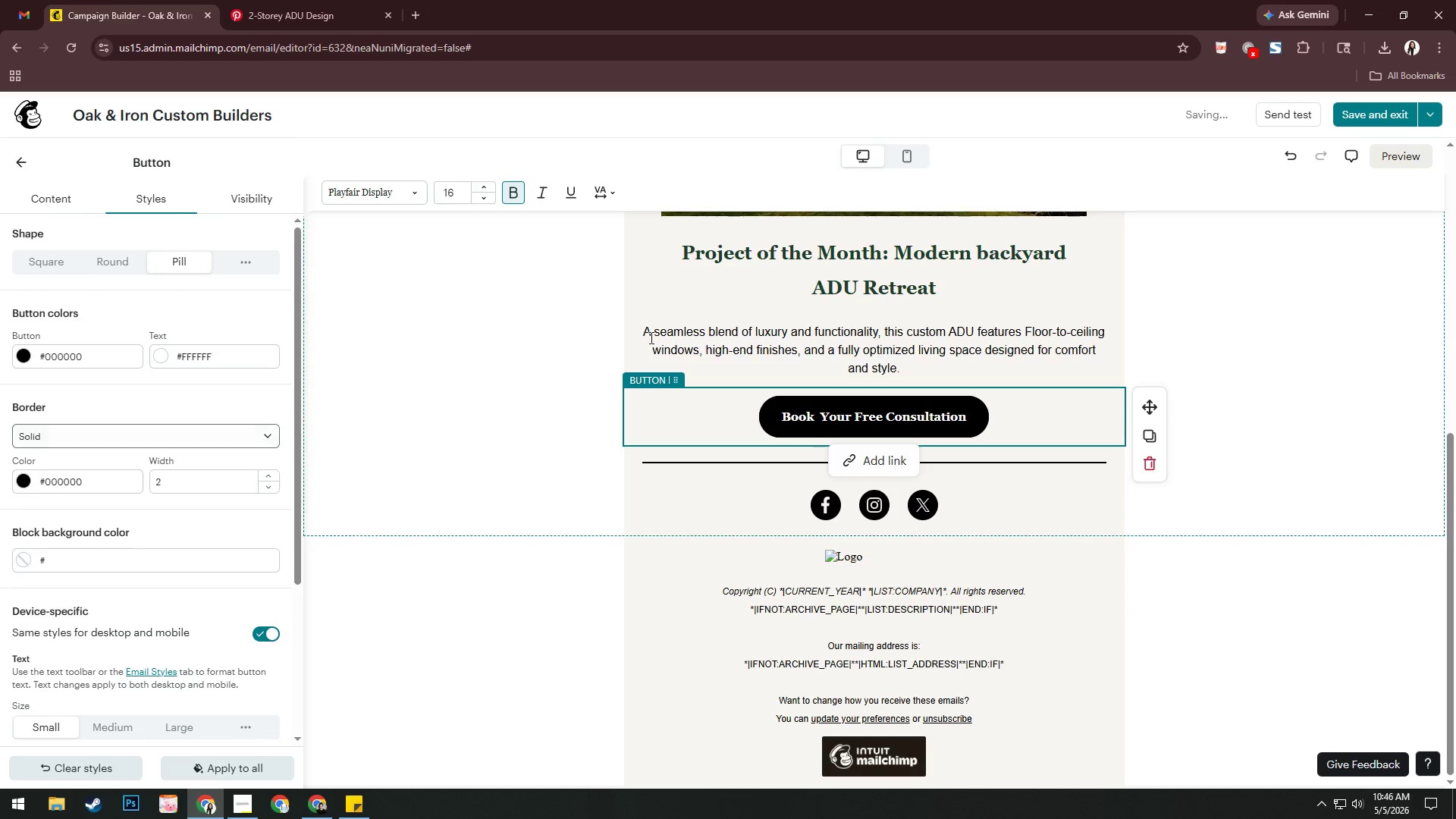 
wait(5.66)
 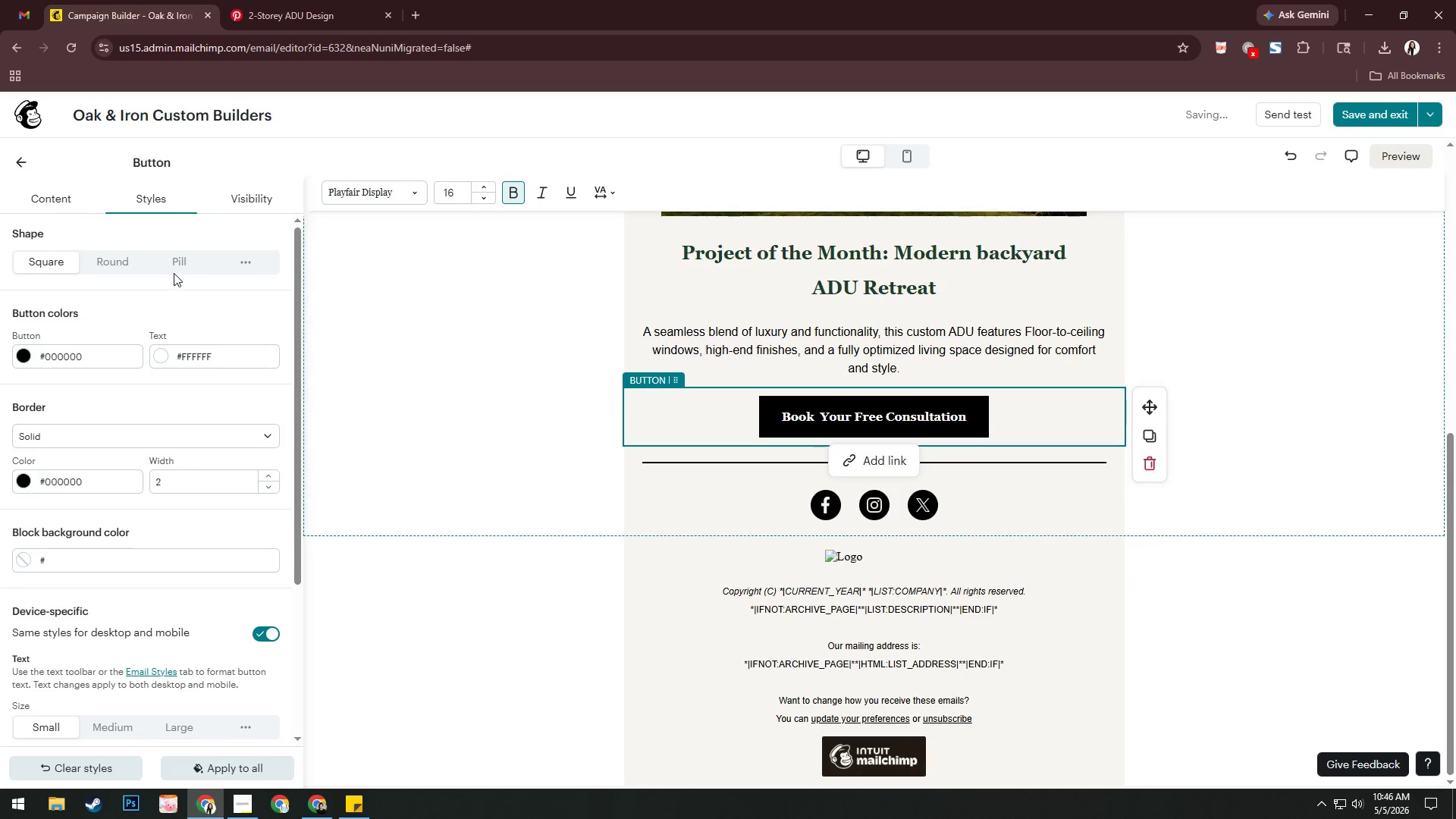 
left_click([102, 356])
 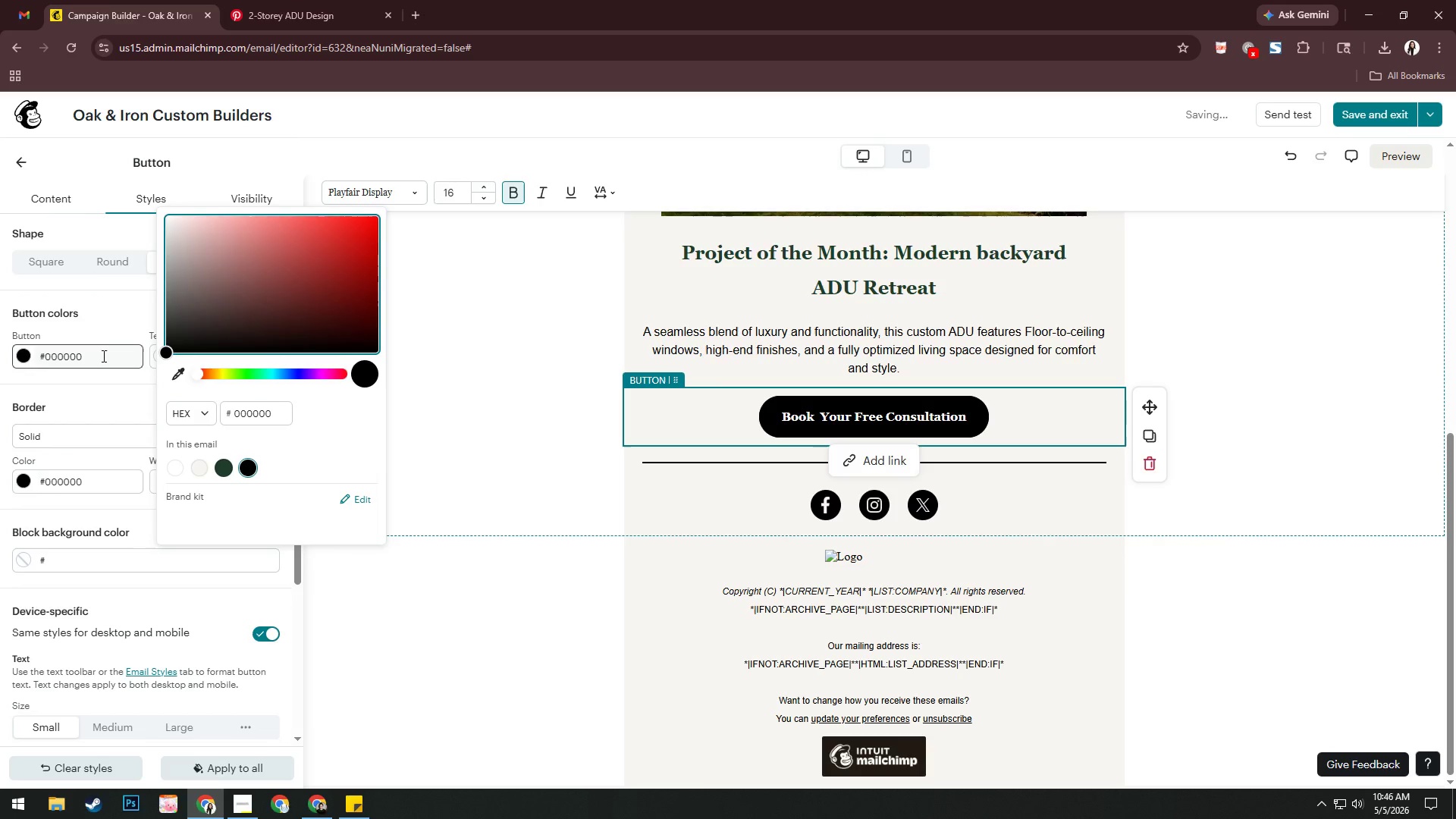 
left_click_drag(start_coordinate=[102, 356], to_coordinate=[47, 353])
 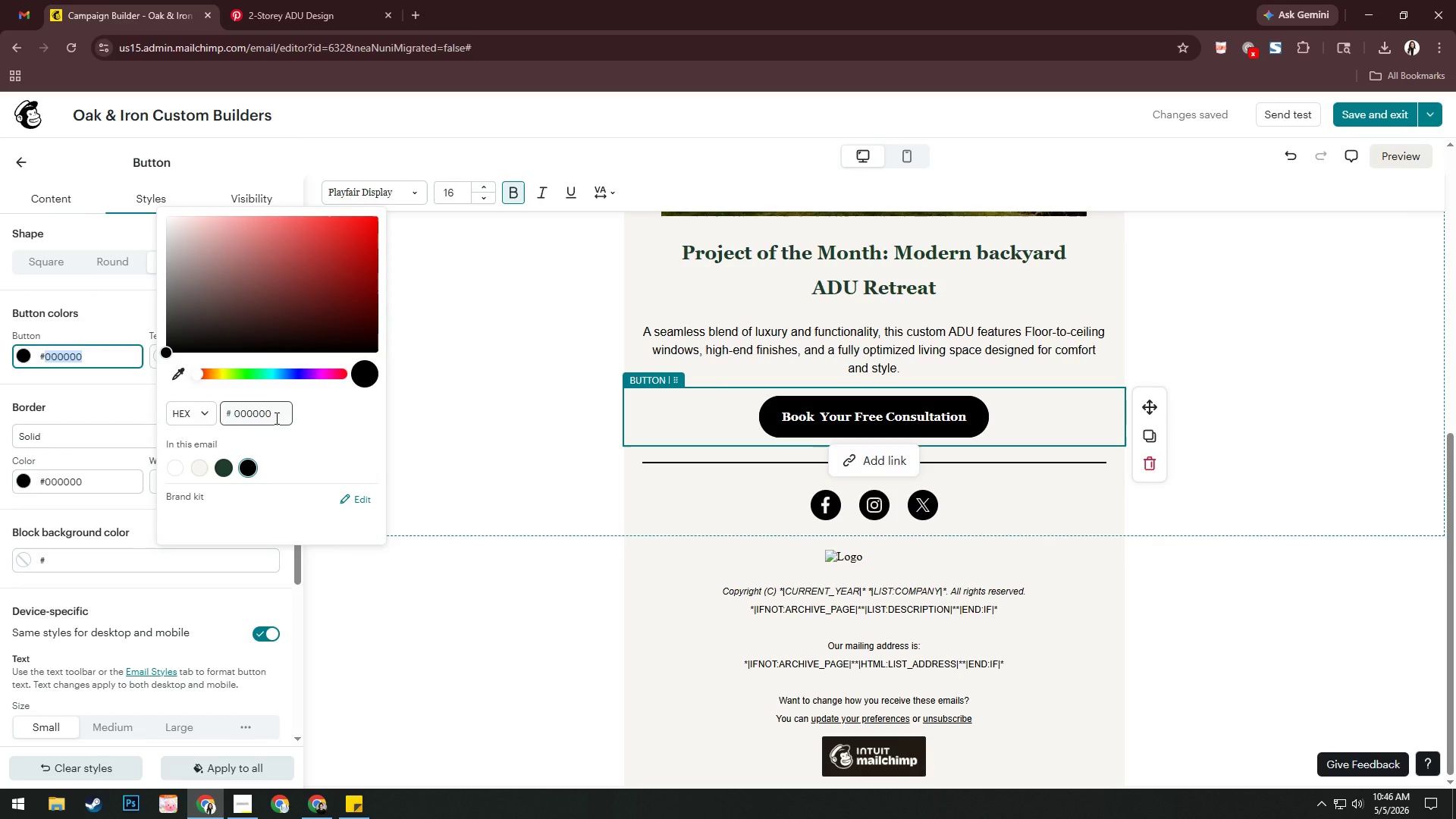 
wait(6.19)
 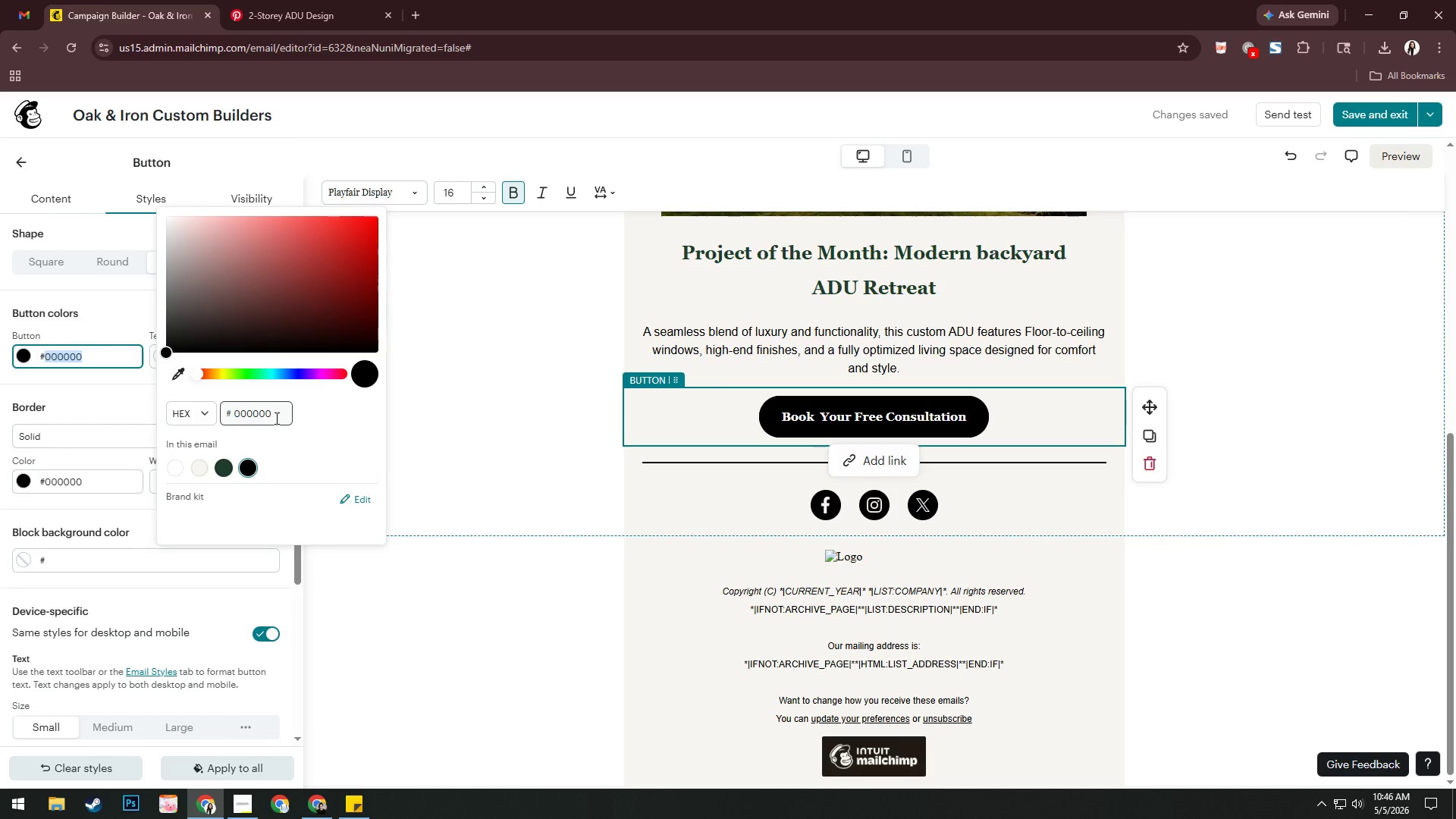 
key(Numpad1)
 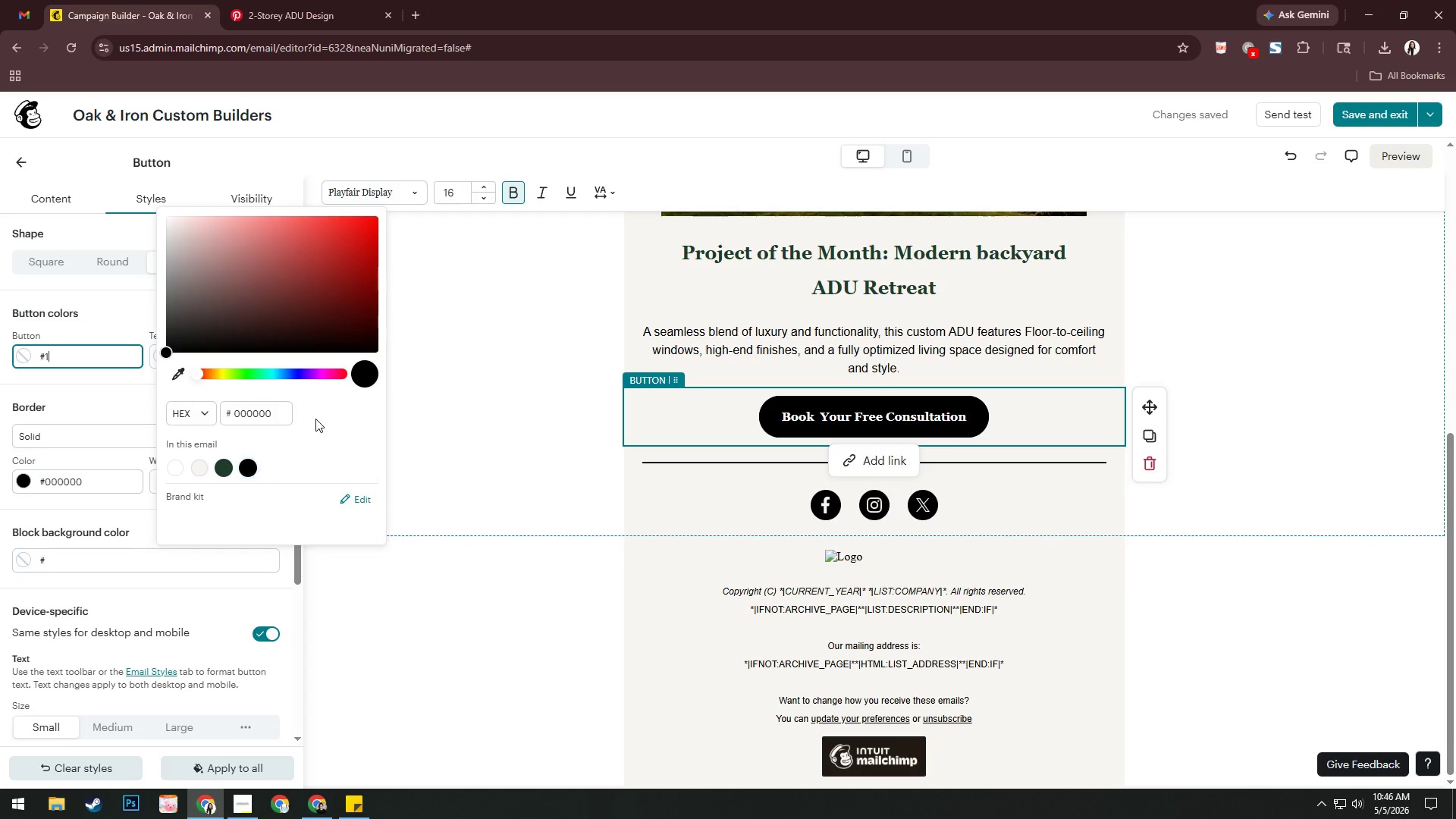 
key(Shift+F)
 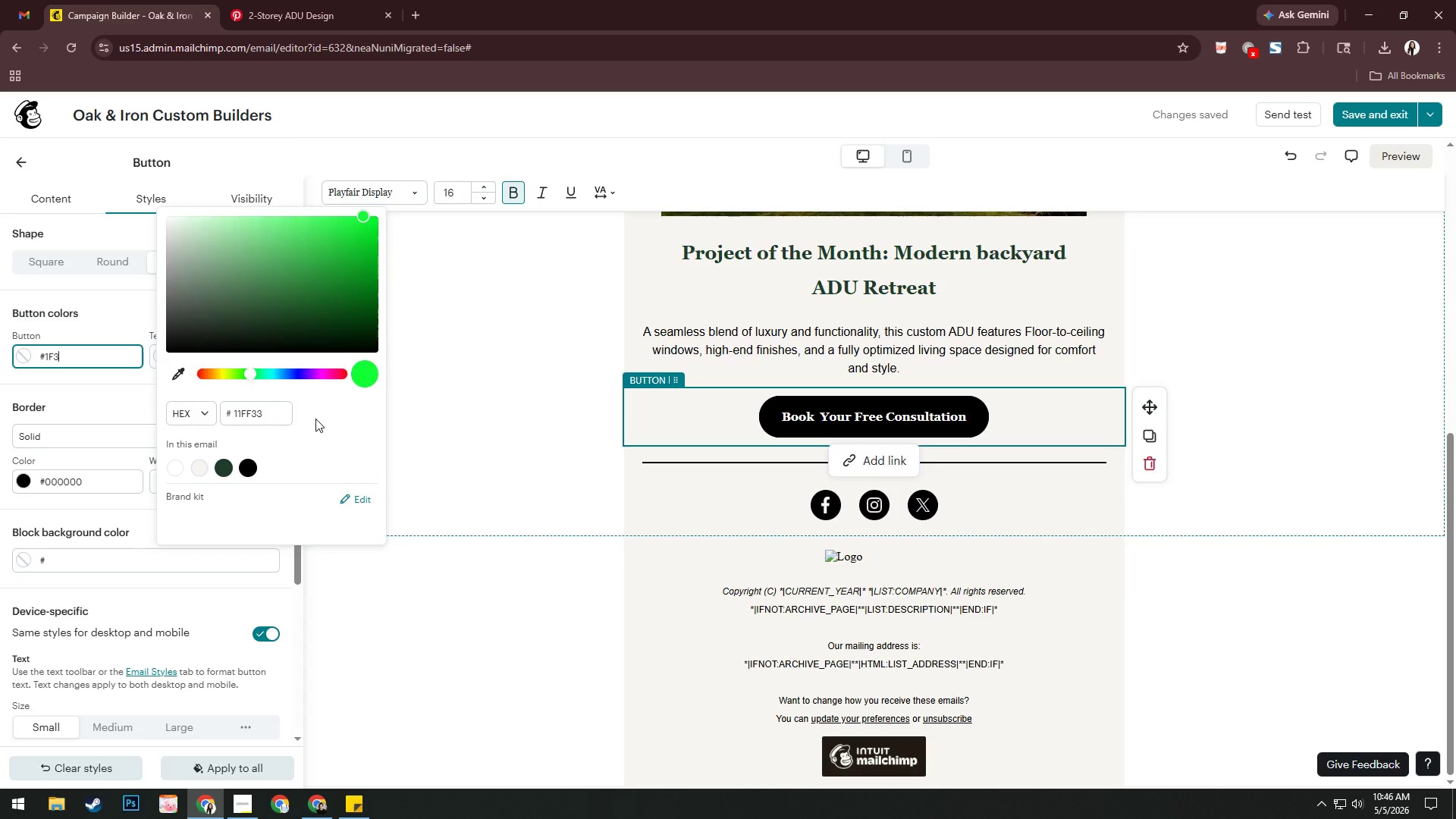 
key(Numpad3)
 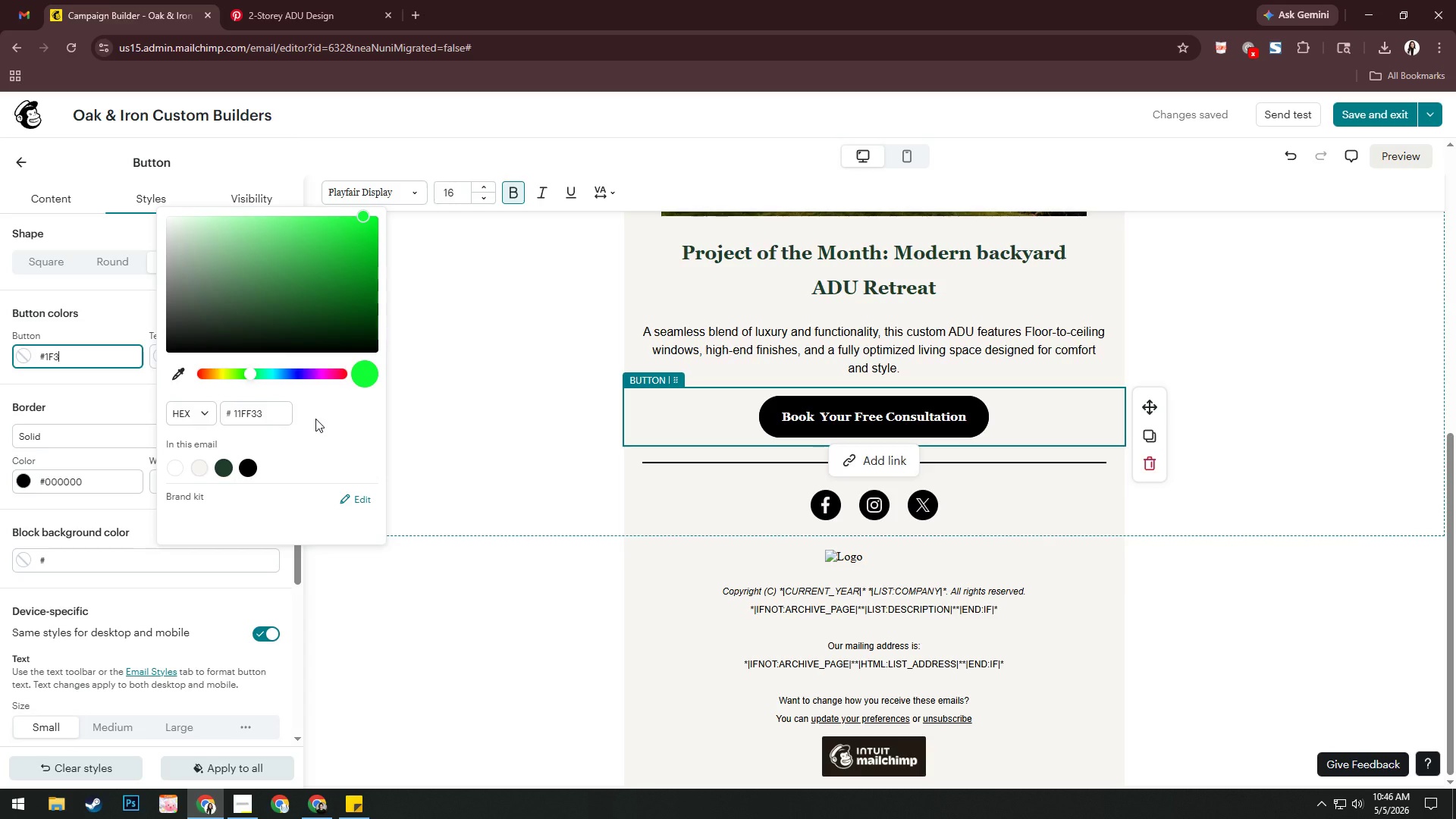 
key(Shift+D)
 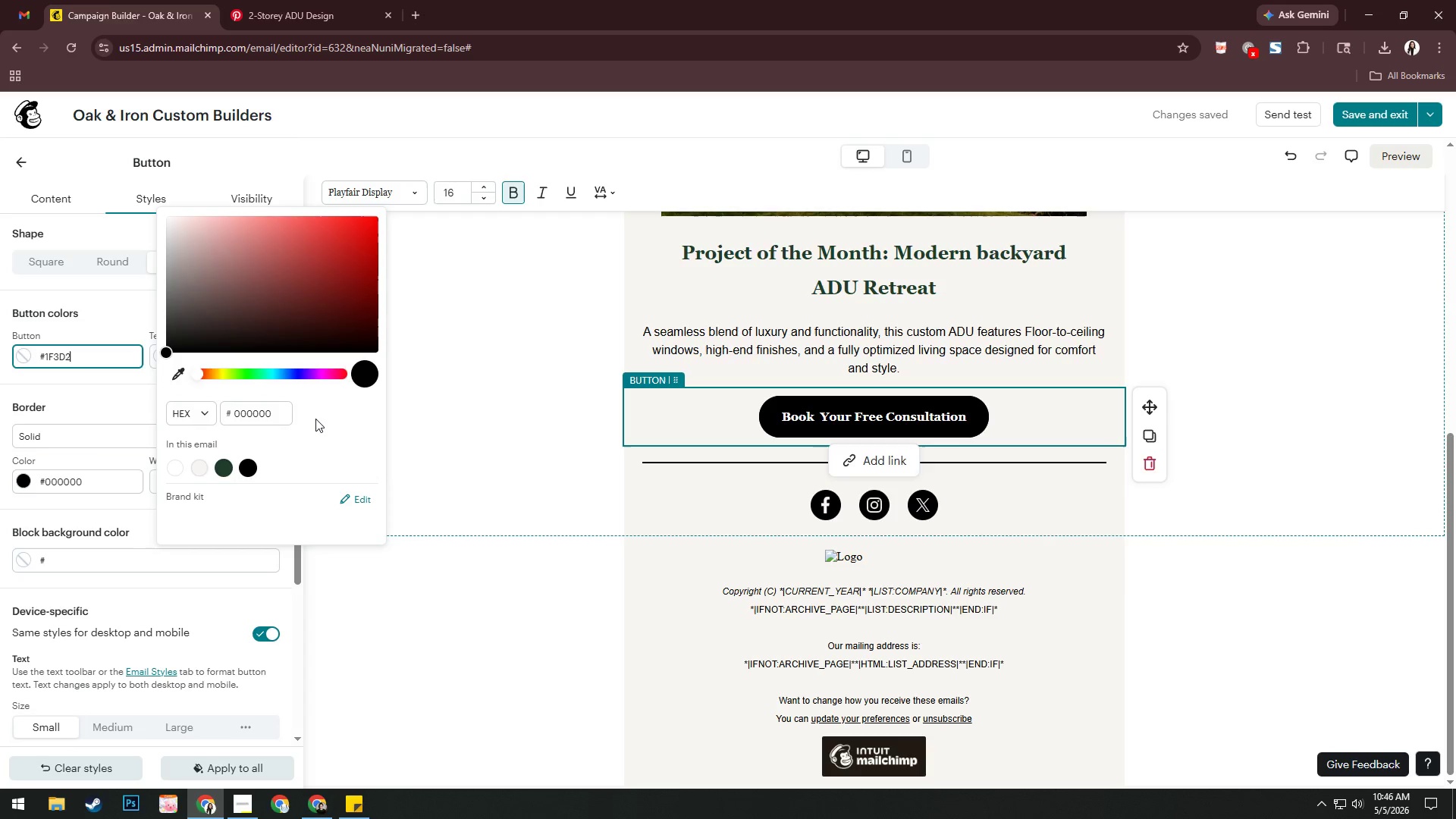 
key(Numpad2)
 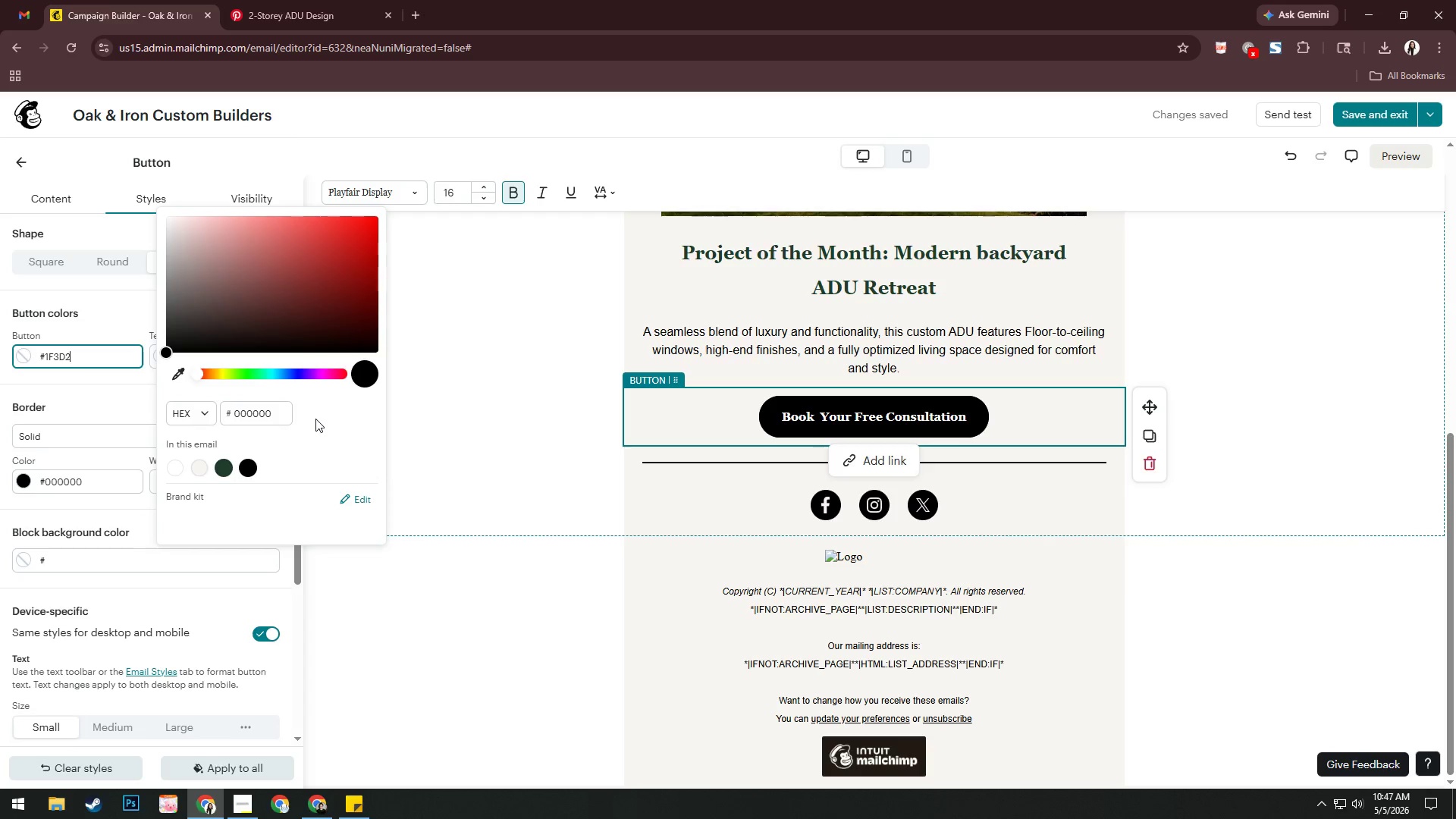 
key(B)
 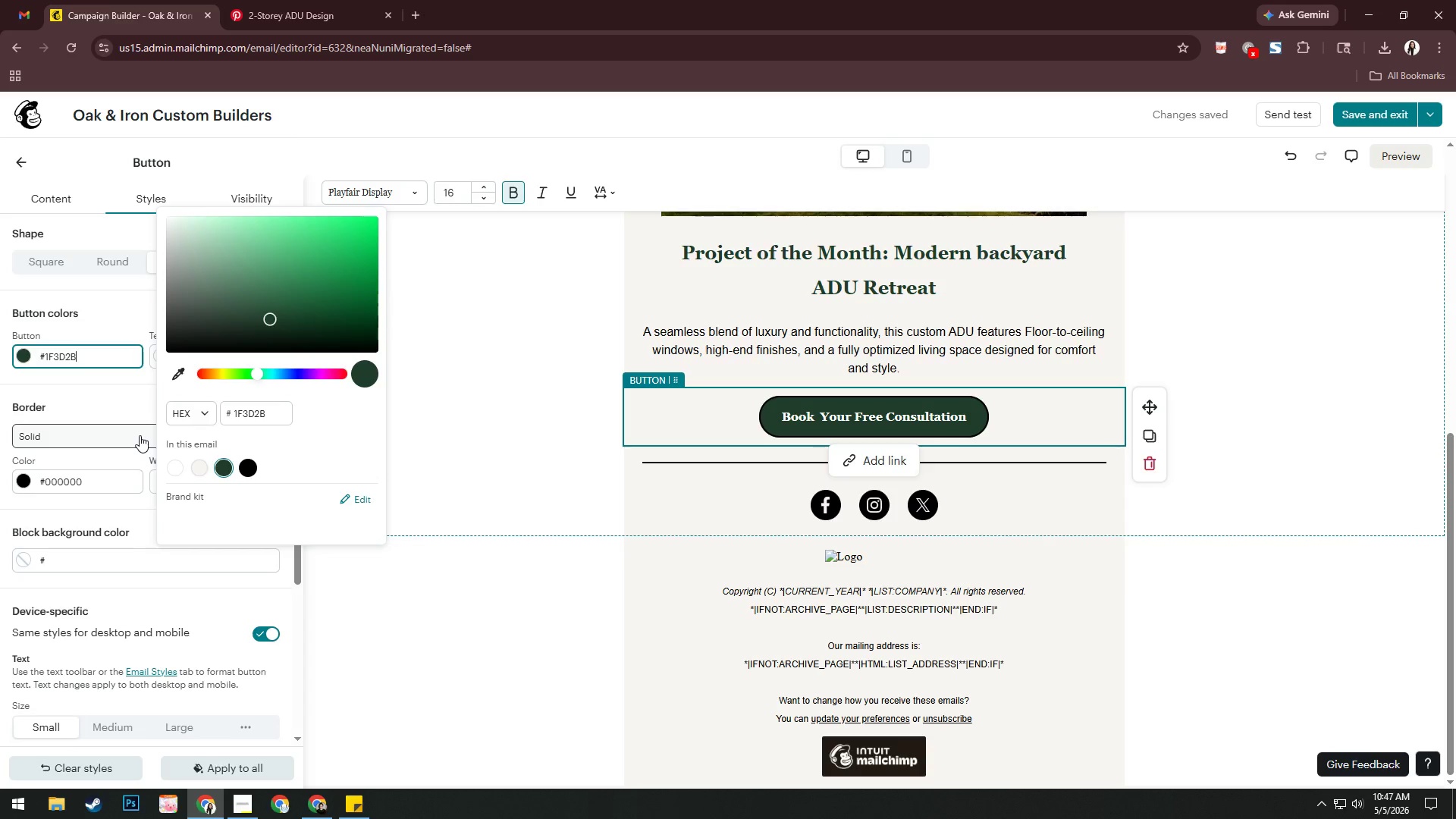 
wait(13.72)
 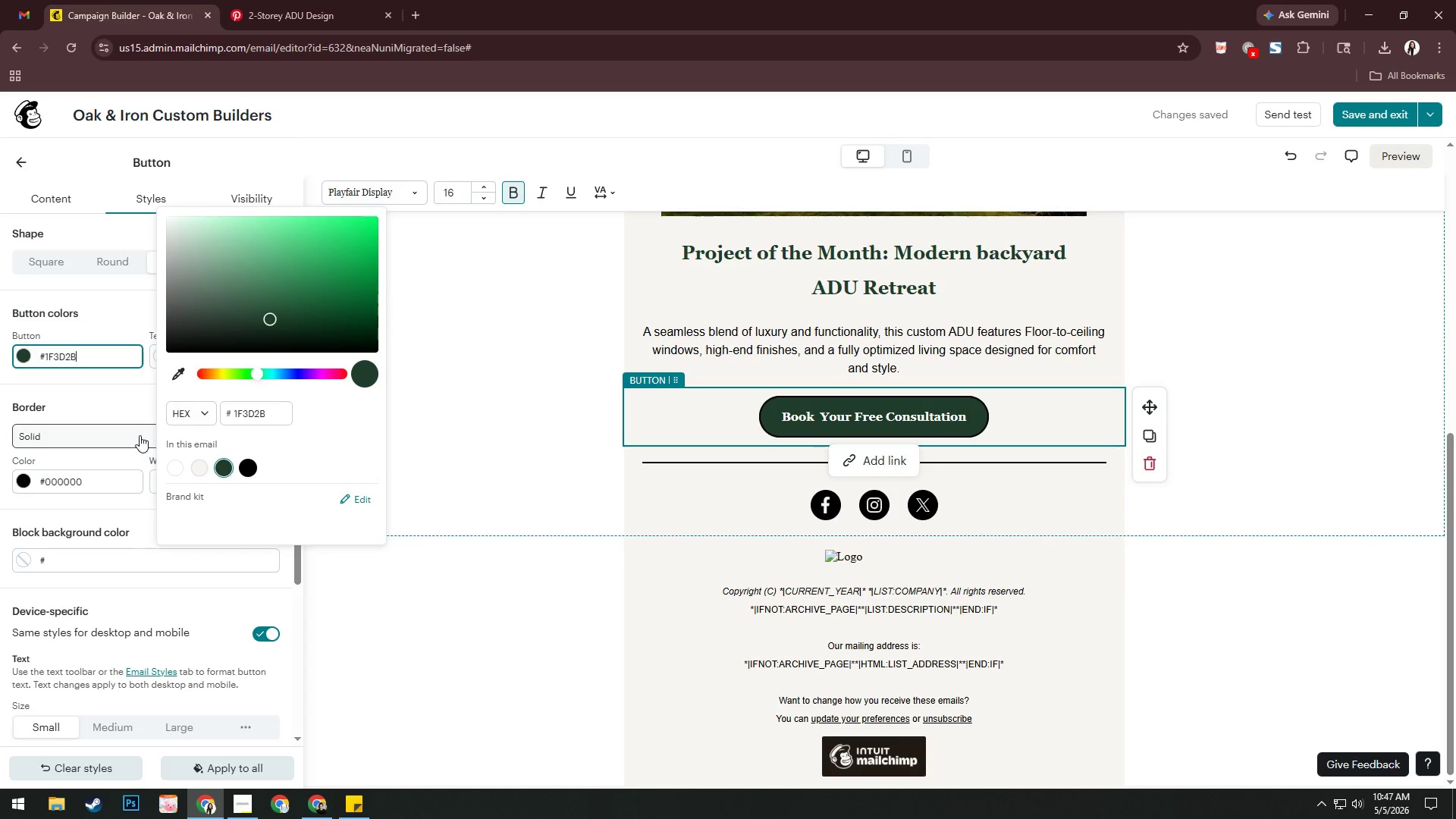 
left_click([121, 388])
 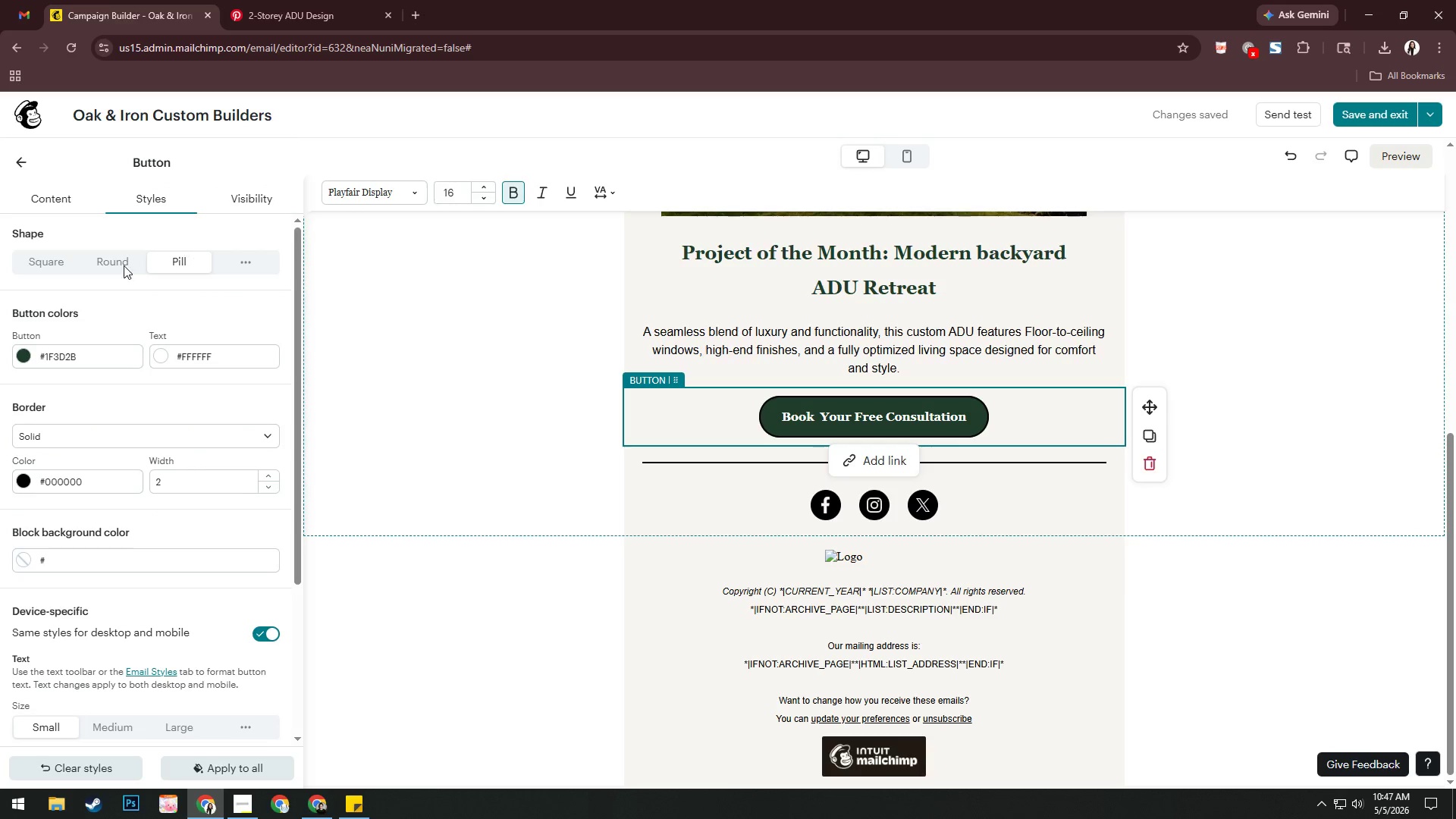 
left_click_drag(start_coordinate=[247, 359], to_coordinate=[160, 366])
 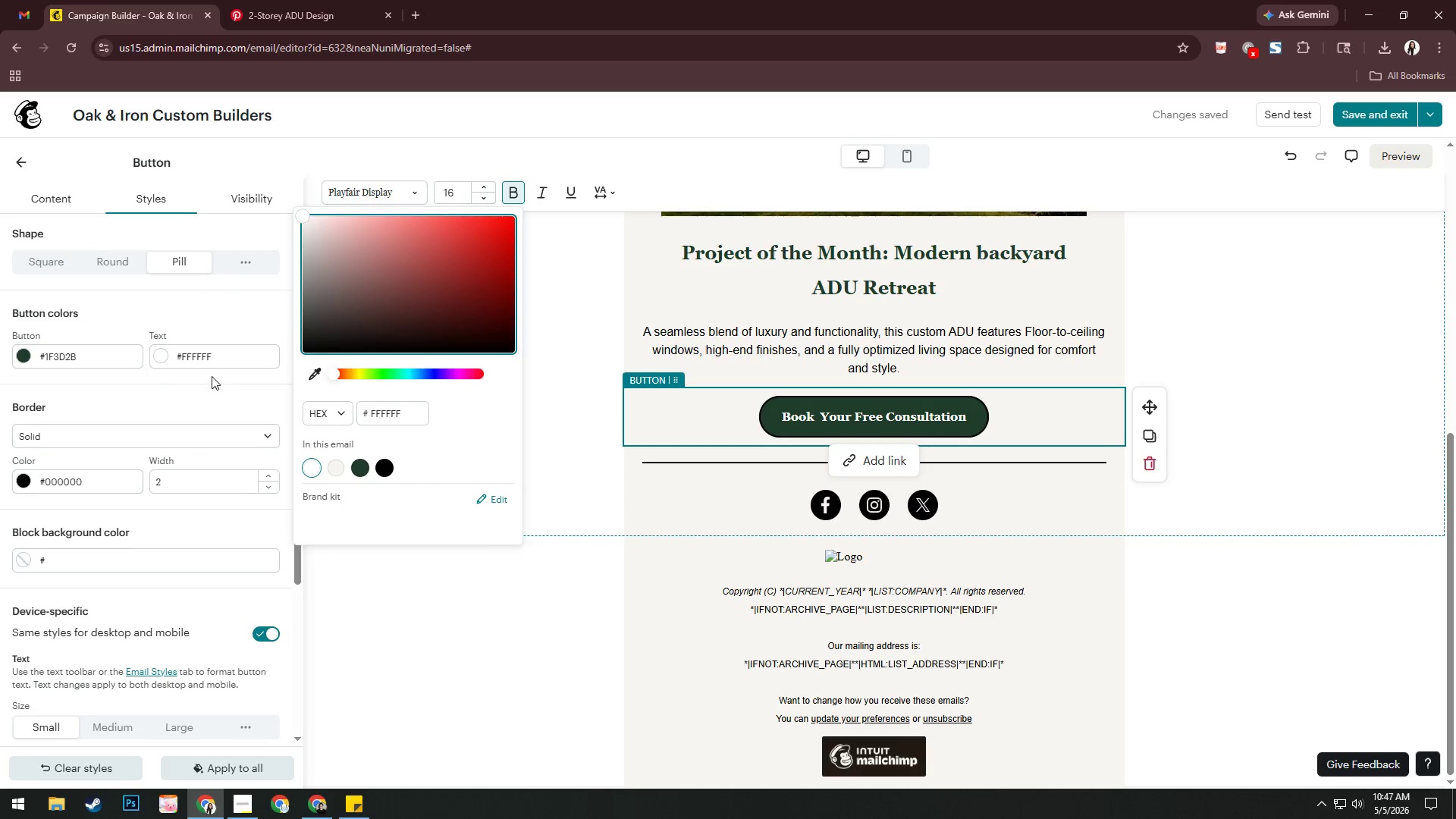 
left_click([212, 376])
 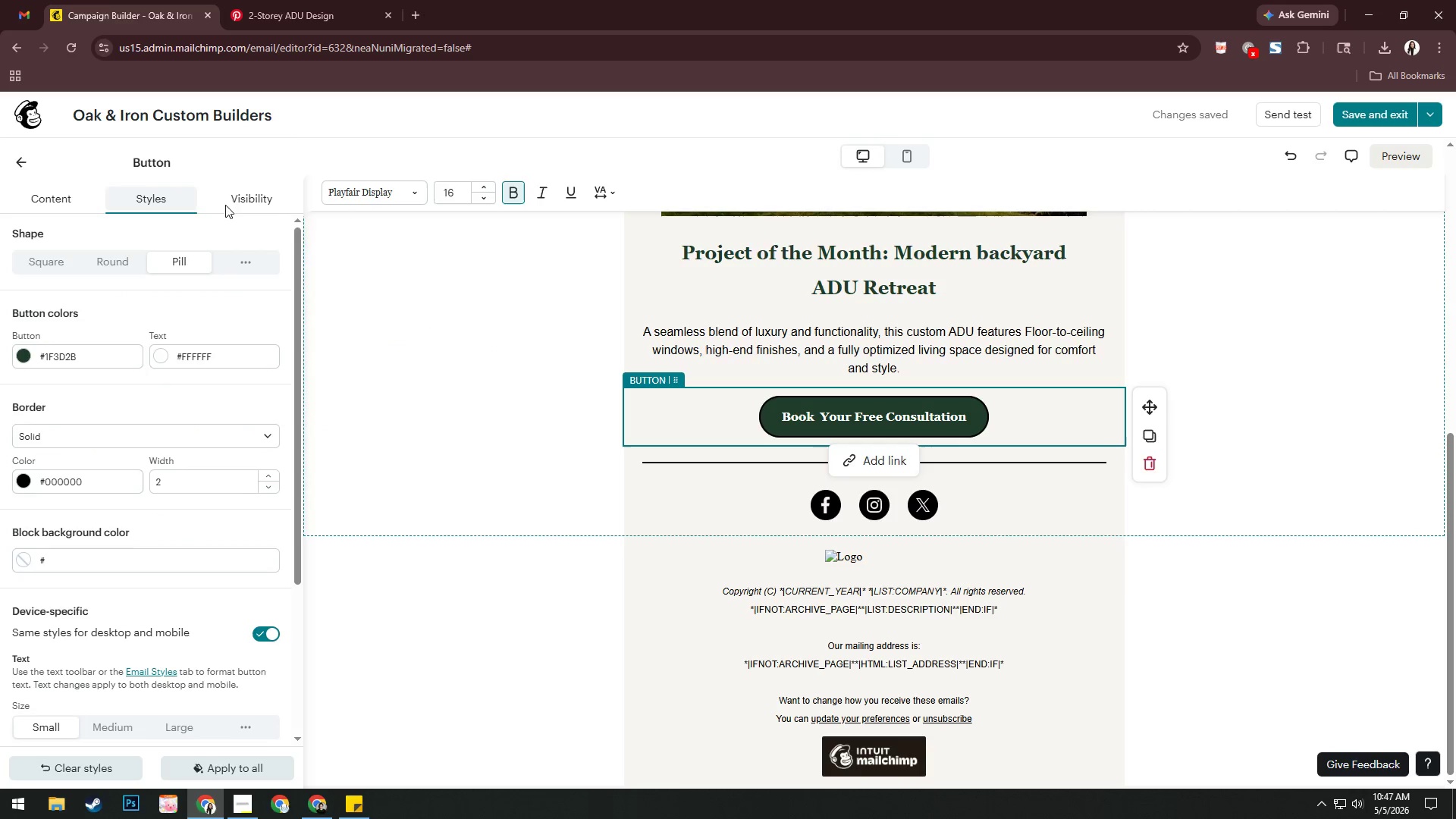 
wait(5.92)
 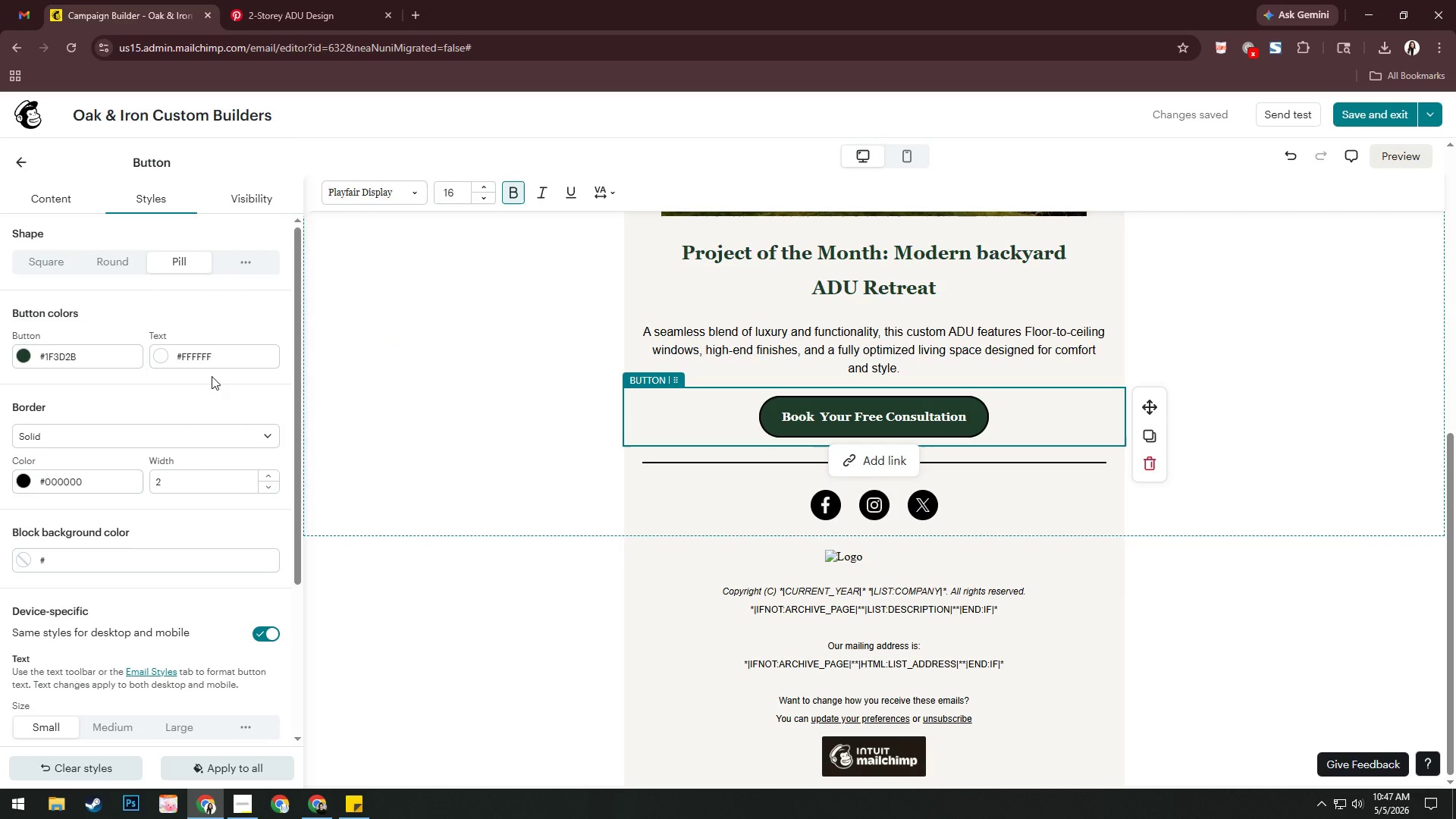 
left_click([908, 462])
 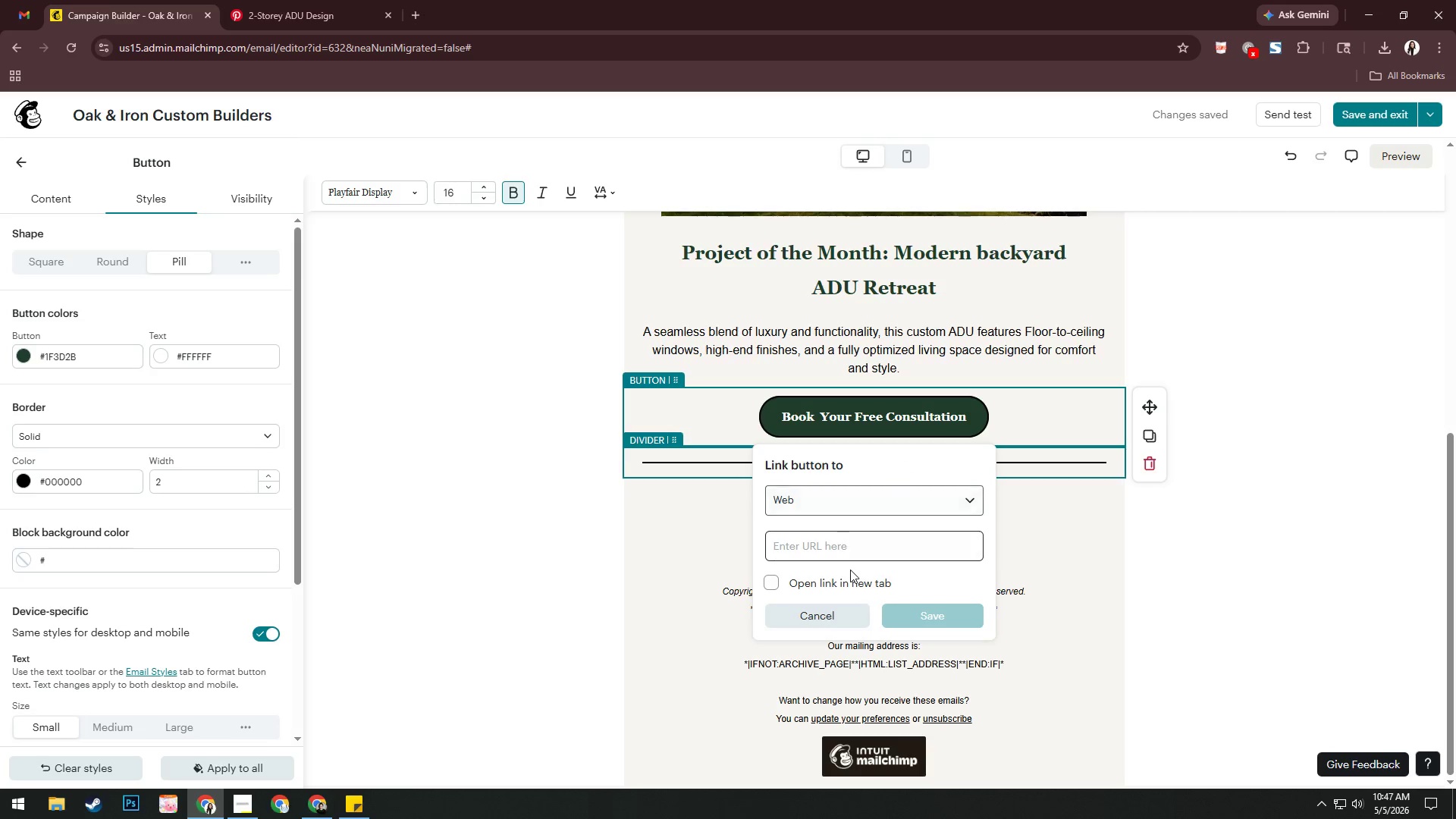 
left_click([850, 563])
 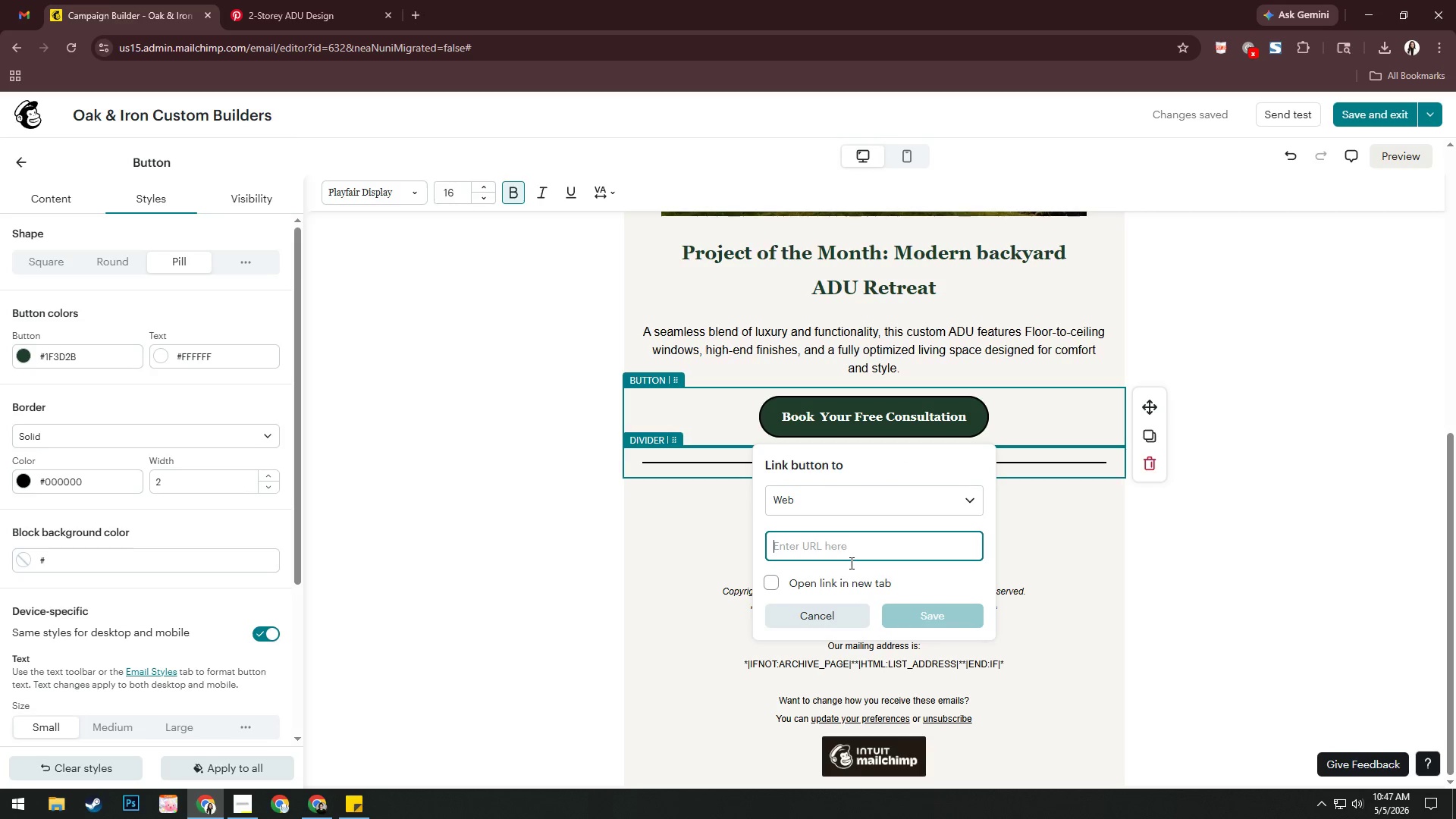 
type(Htts)
key(Backspace)
 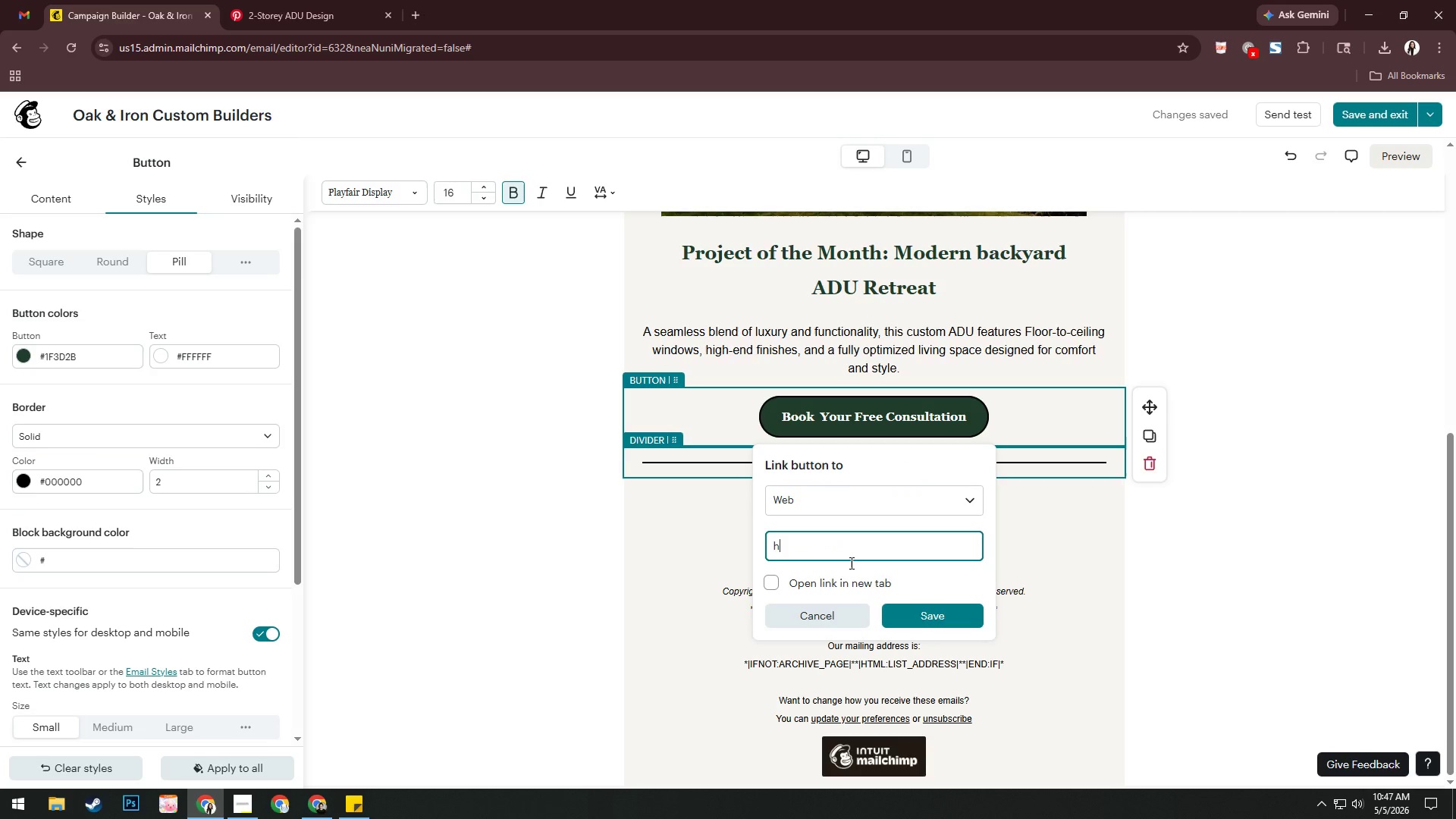 
 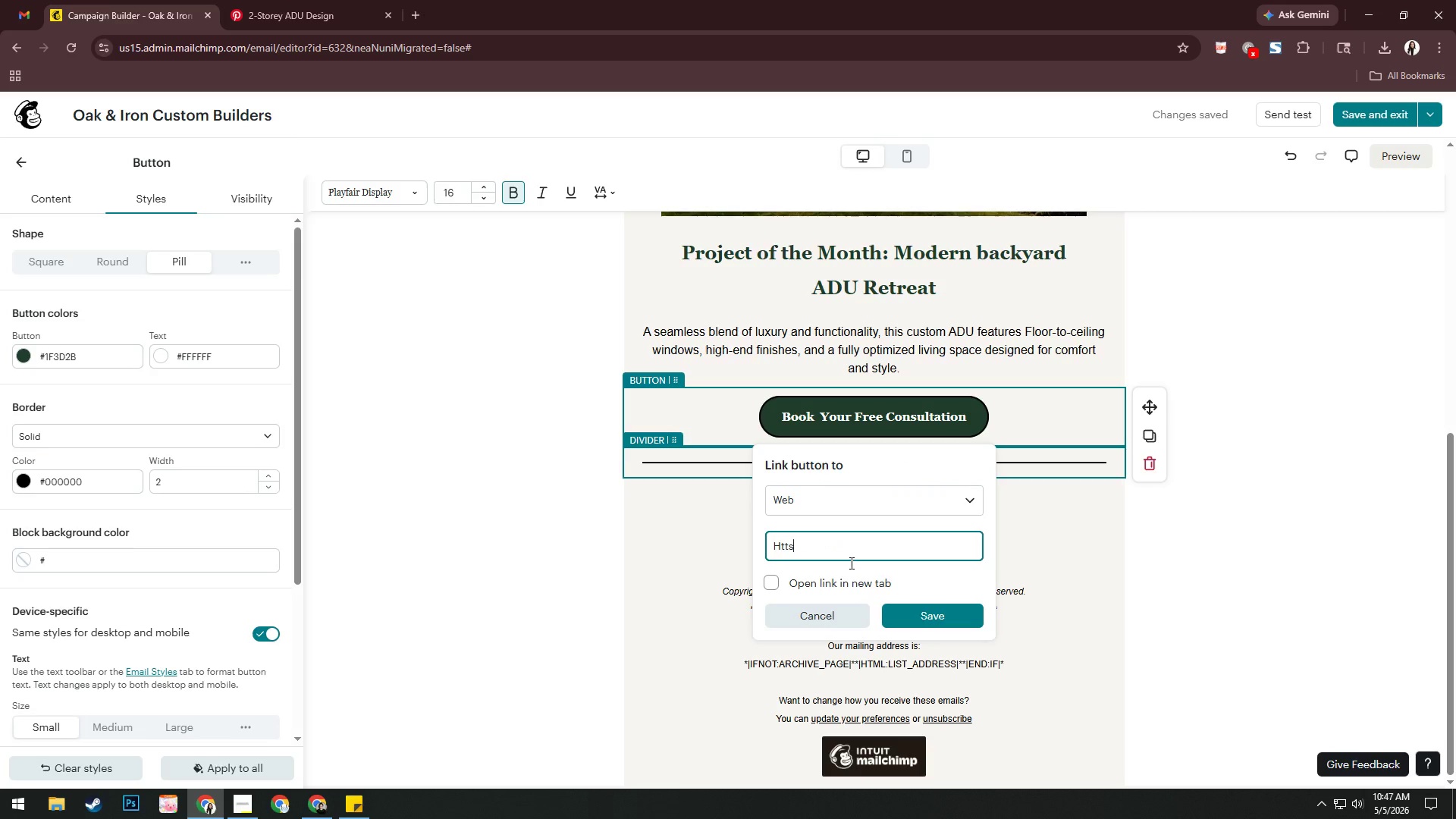 
key(Control+ControlLeft)
 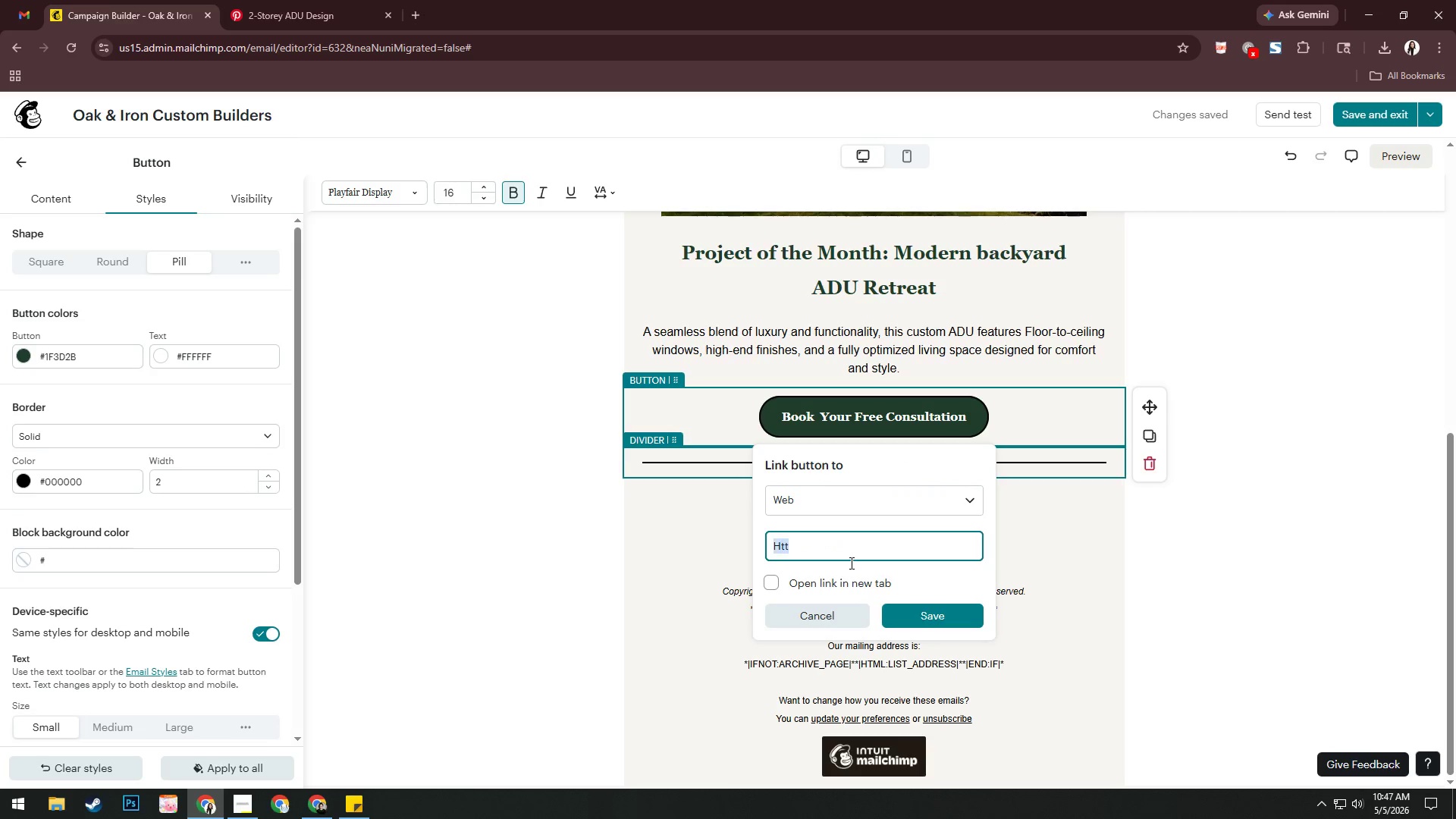 
key(Control+A)
 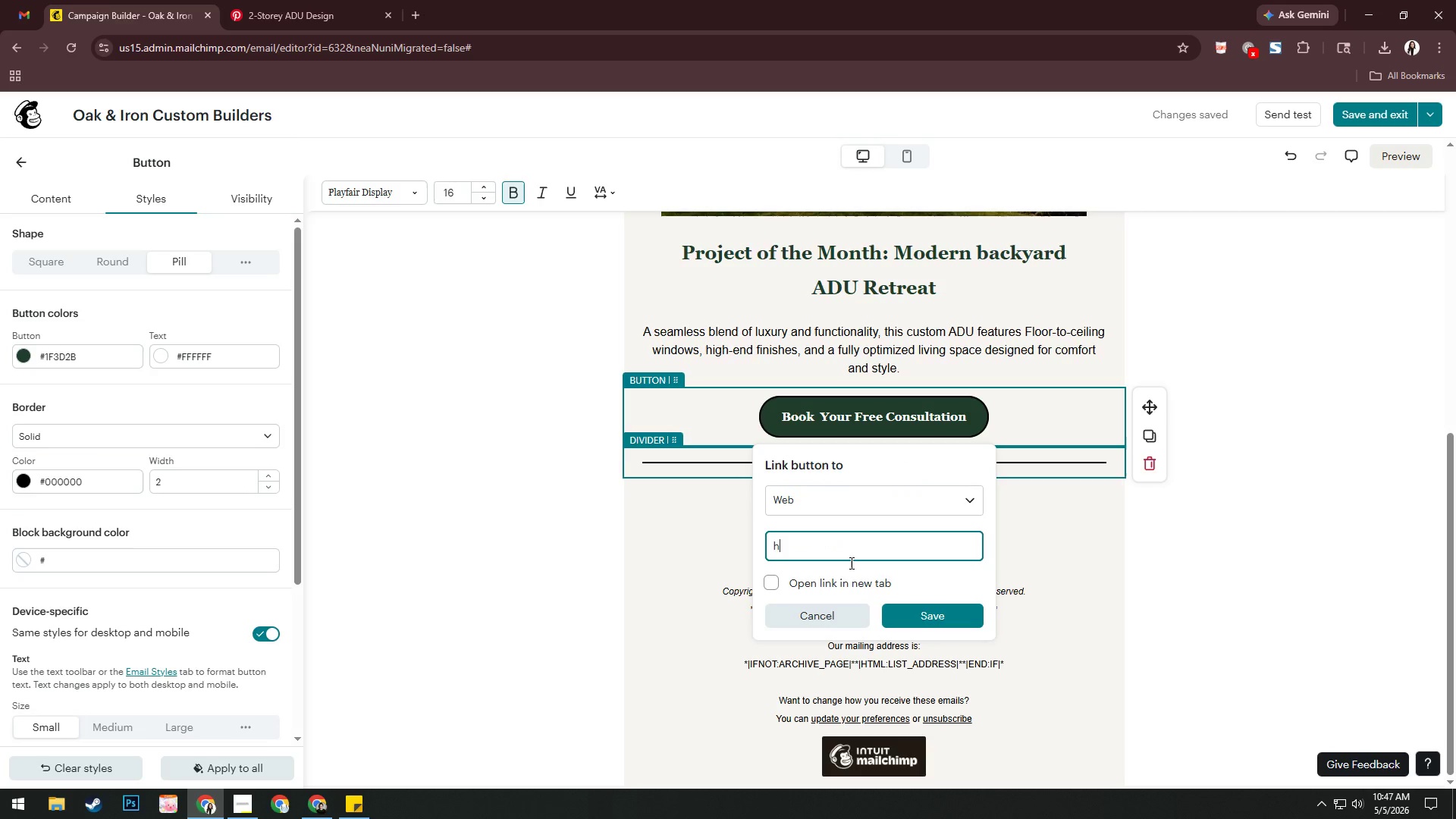 
type(https://your)
 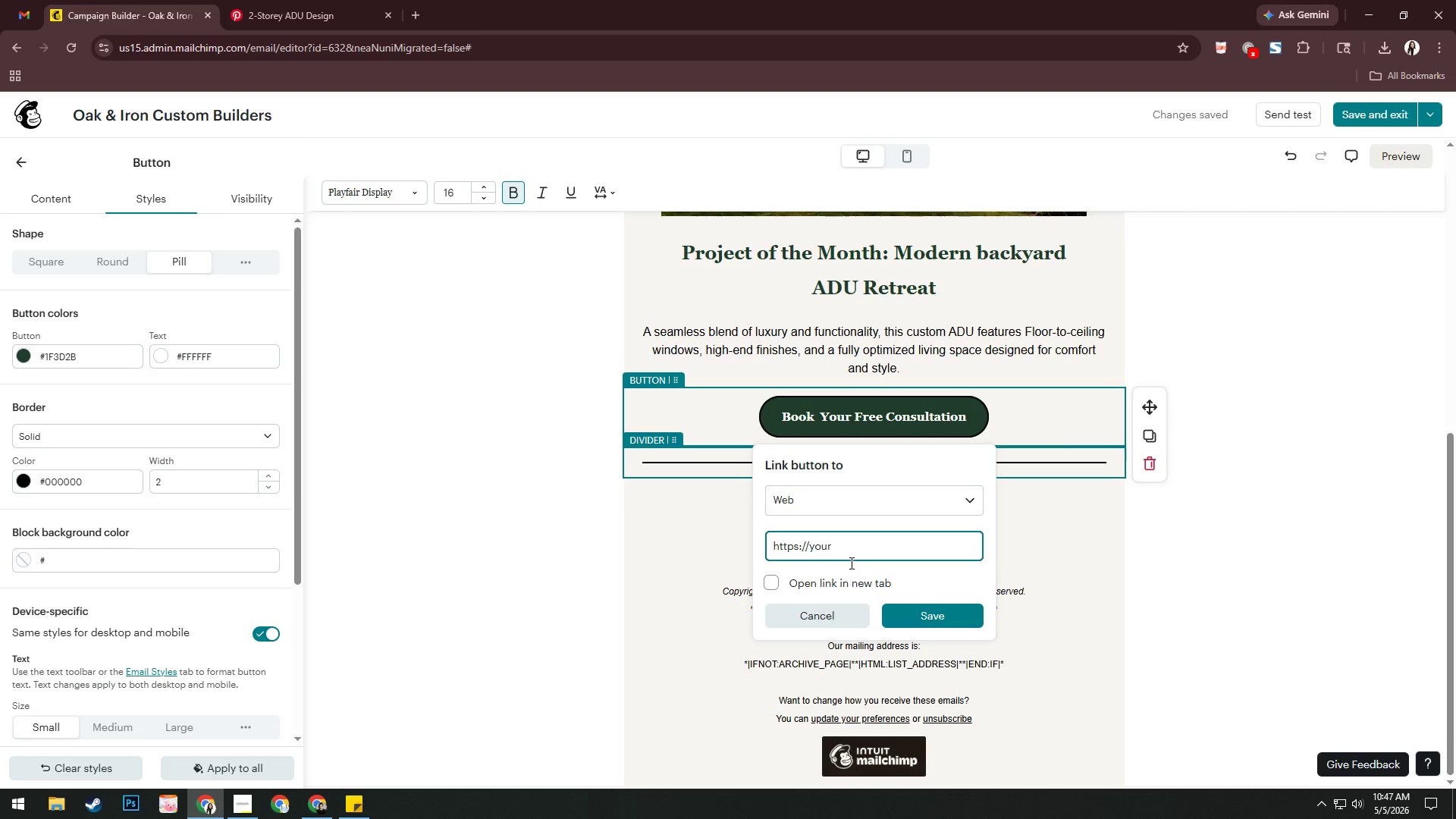 
type(copm)
key(Backspace)
key(Backspace)
type(mpany.com/contact)
 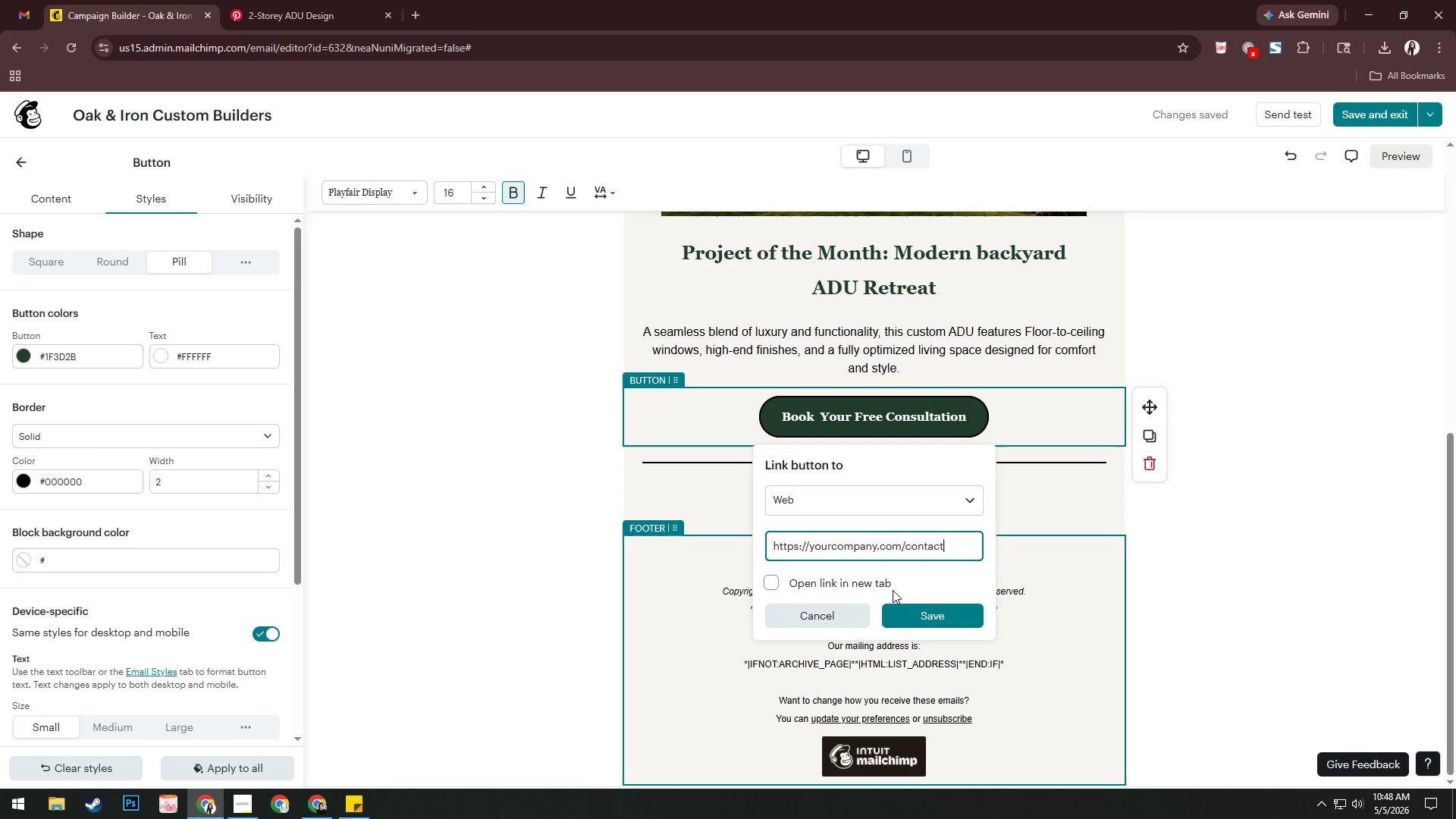 
wait(15.95)
 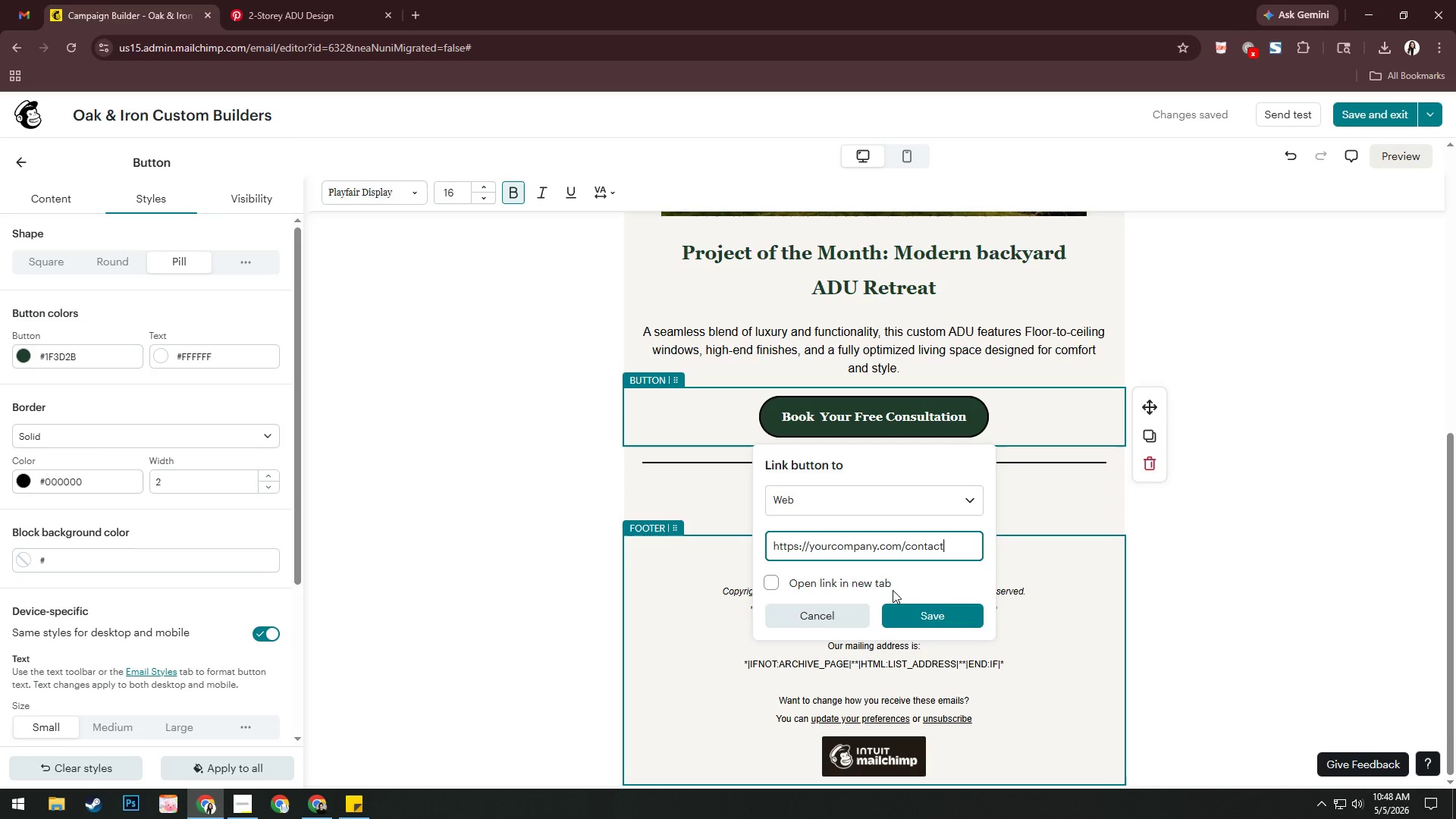 
key(Alt+AltLeft)
 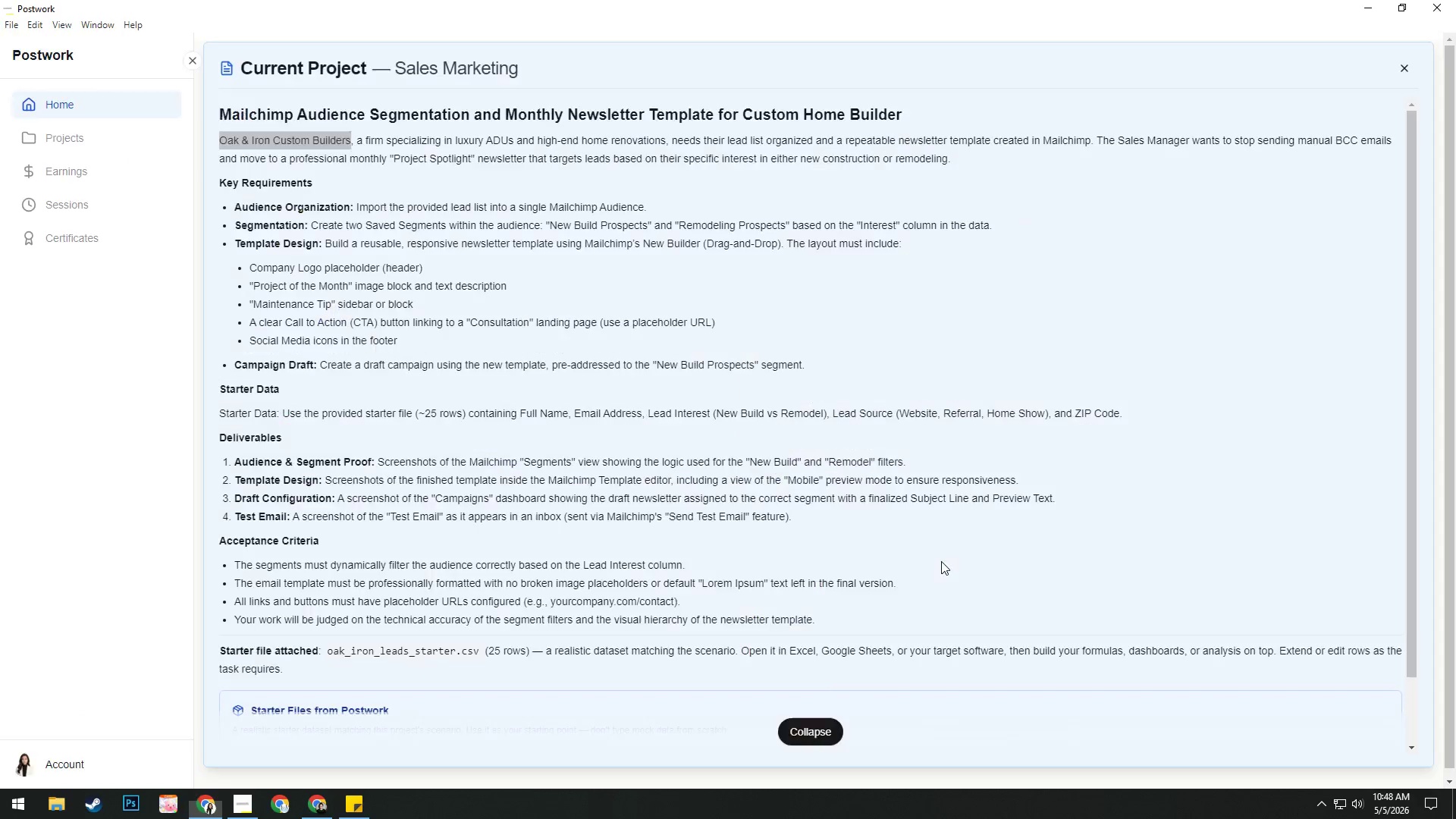 
key(Alt+Tab)